 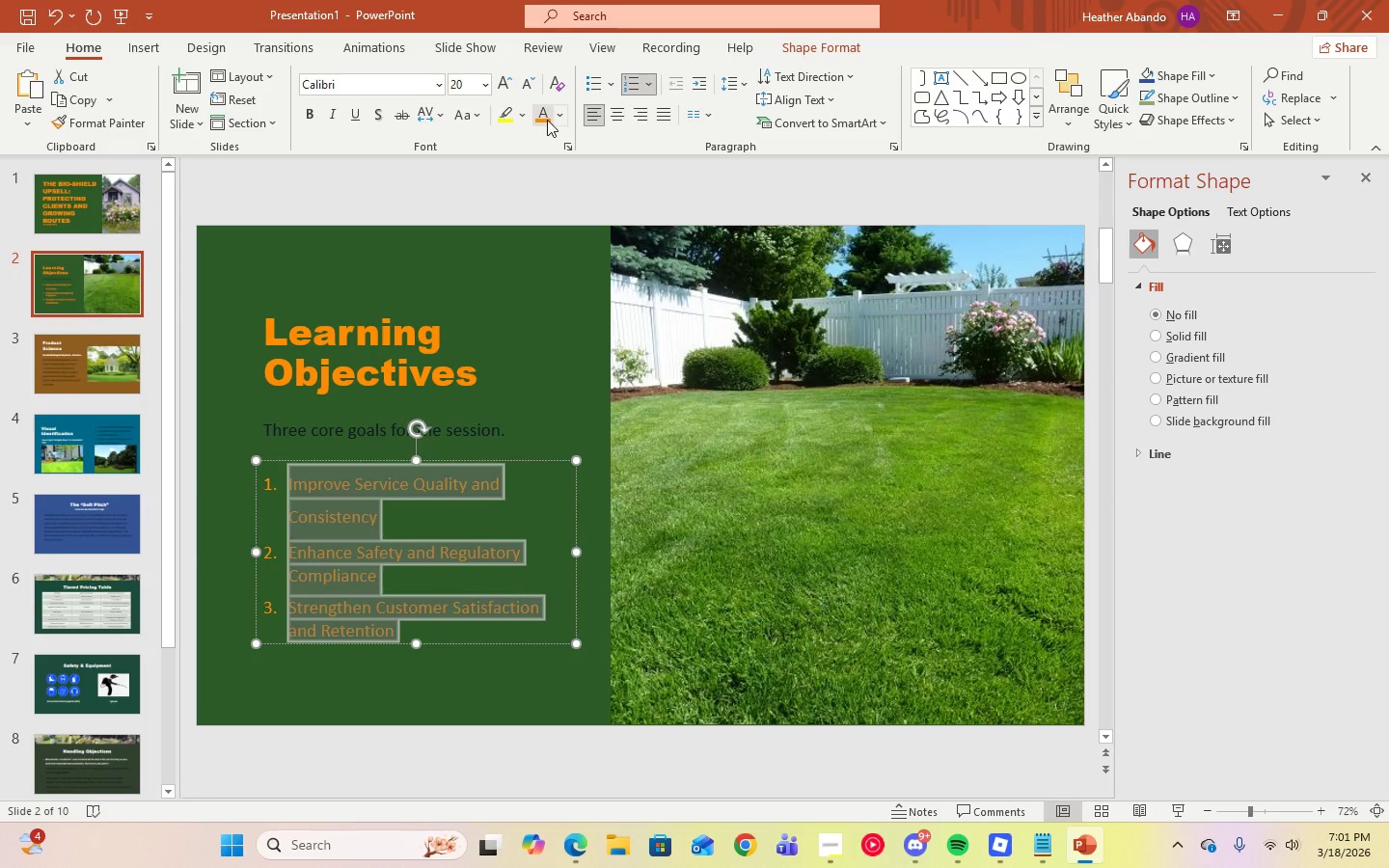 
left_click([44, 364])
 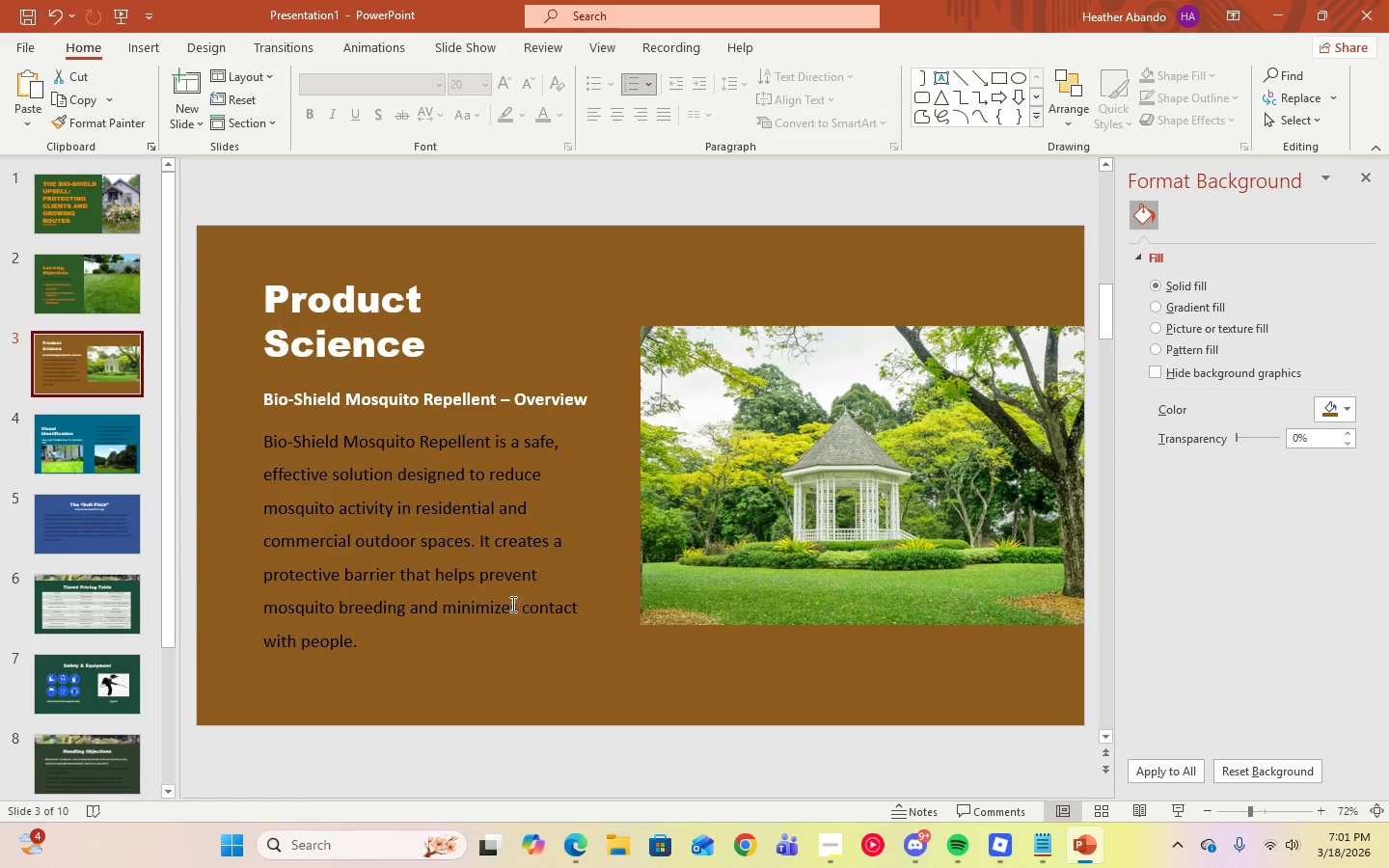 
wait(5.78)
 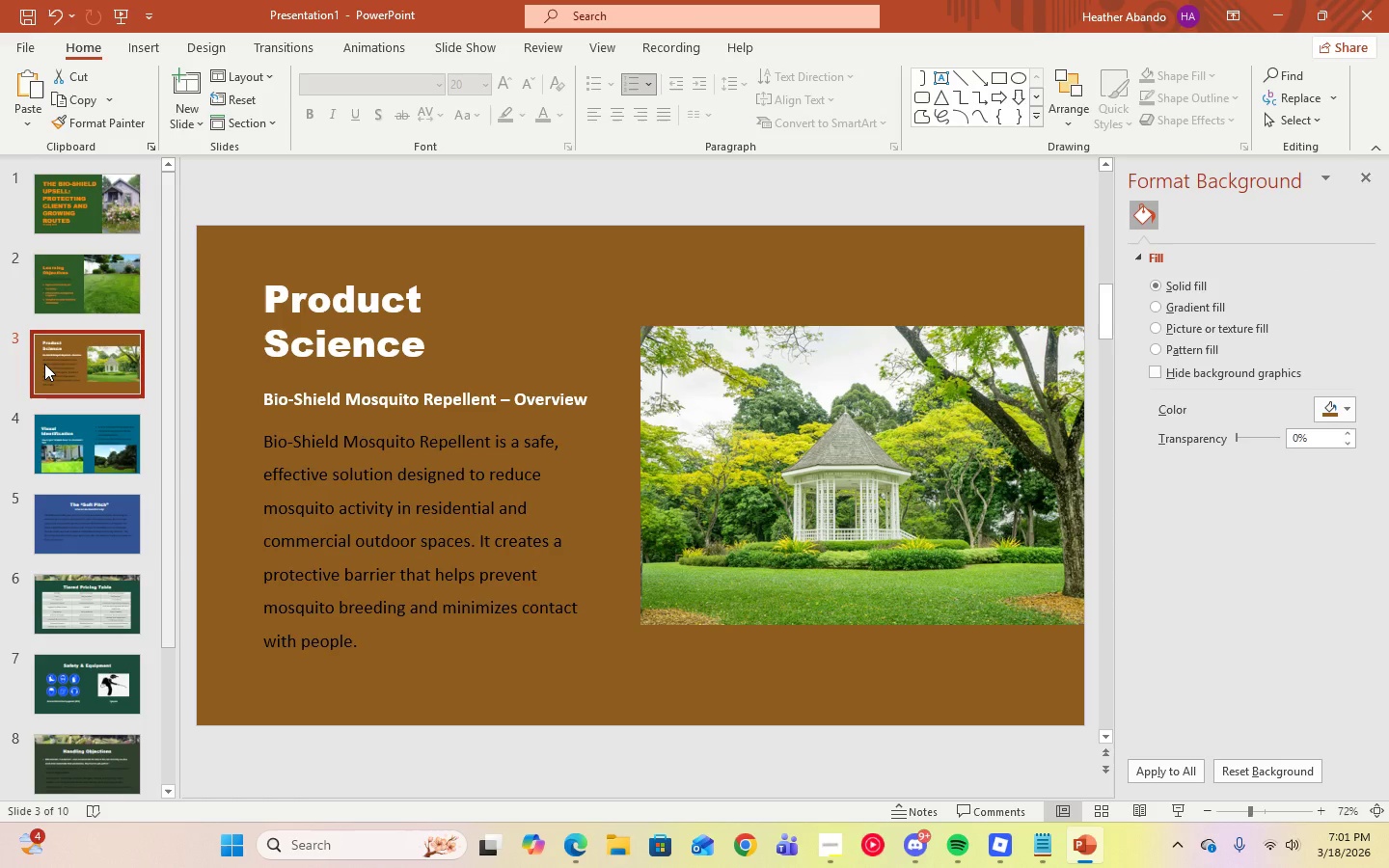 
left_click([1346, 412])
 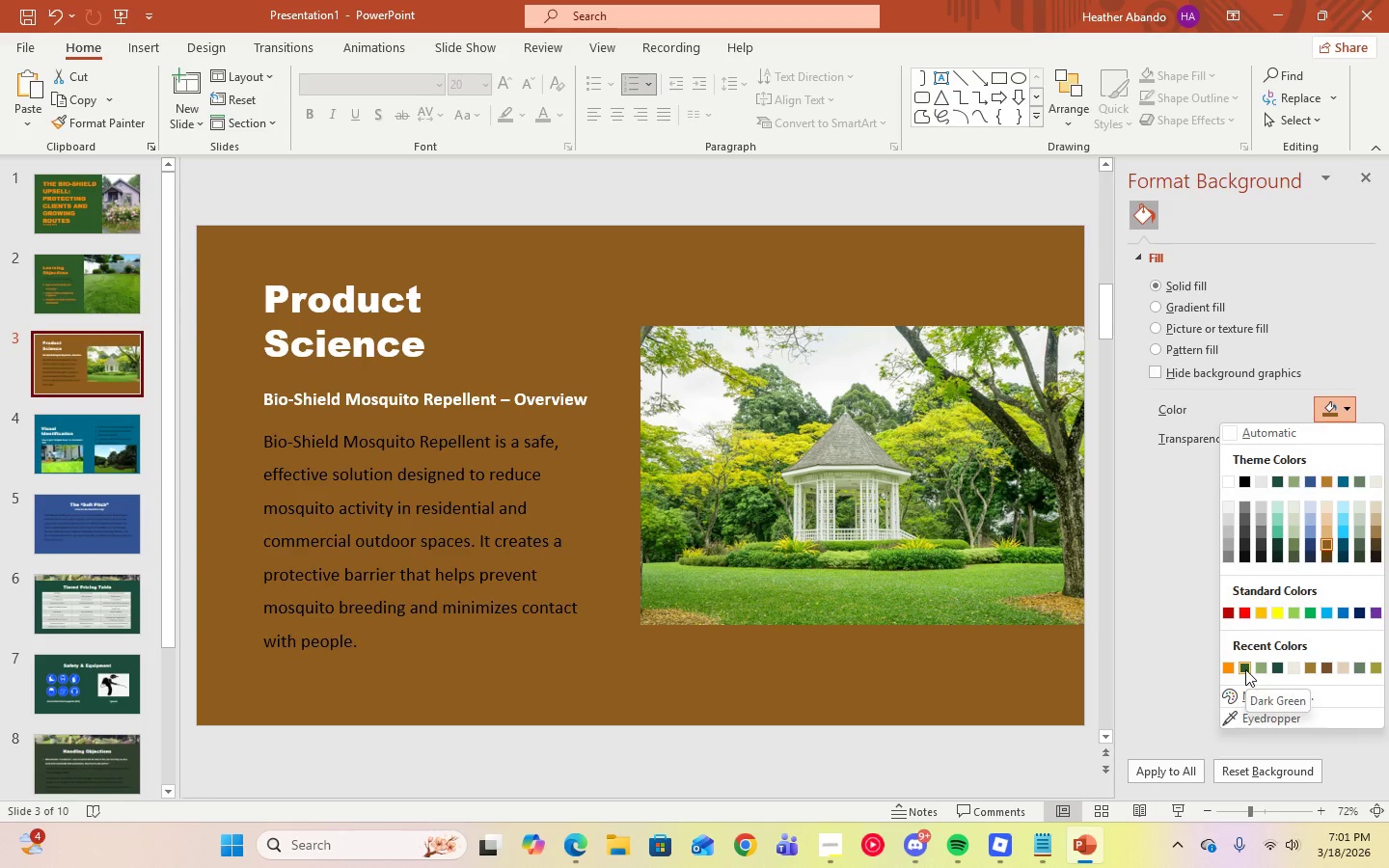 
left_click([1245, 669])
 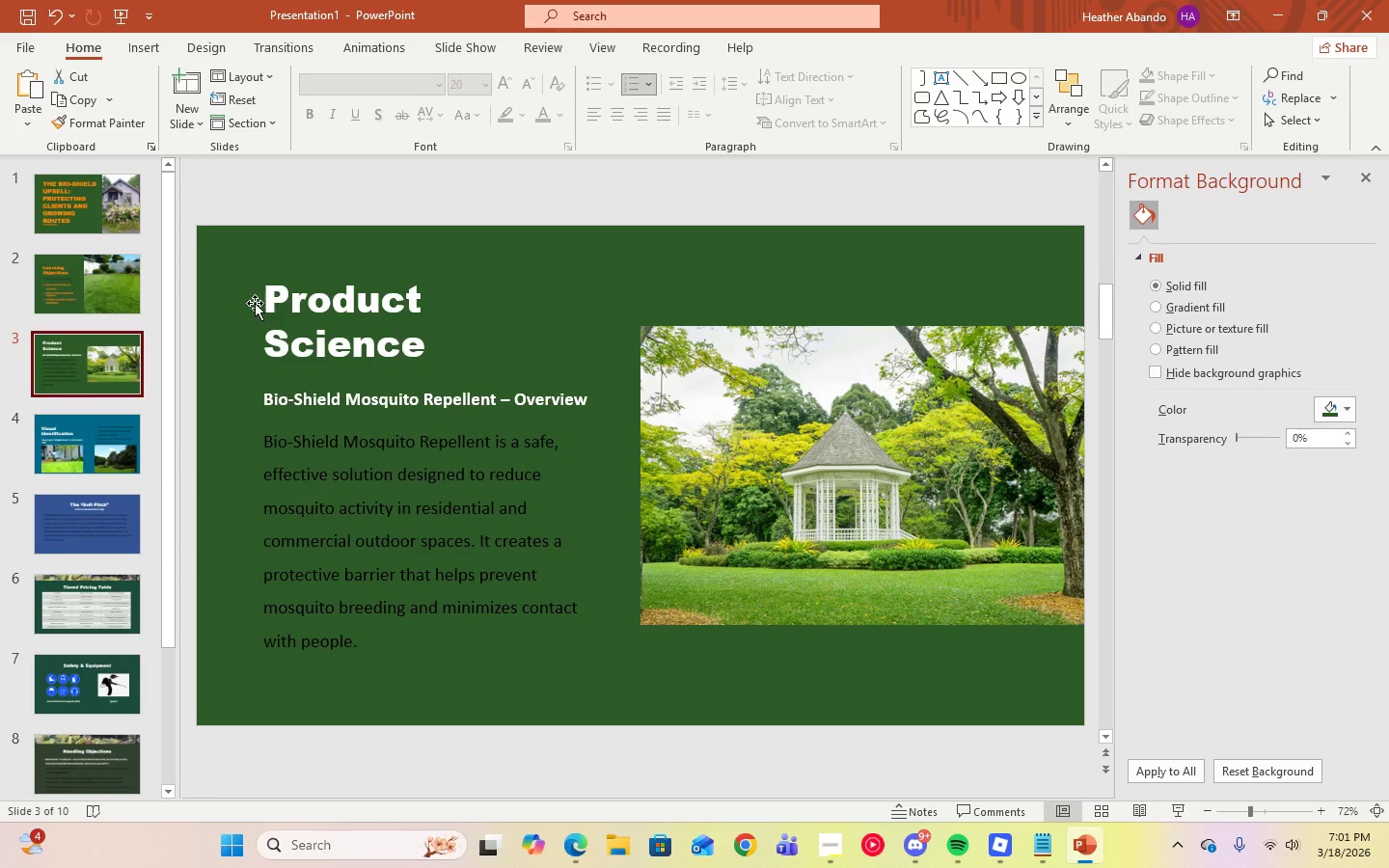 
left_click([275, 303])
 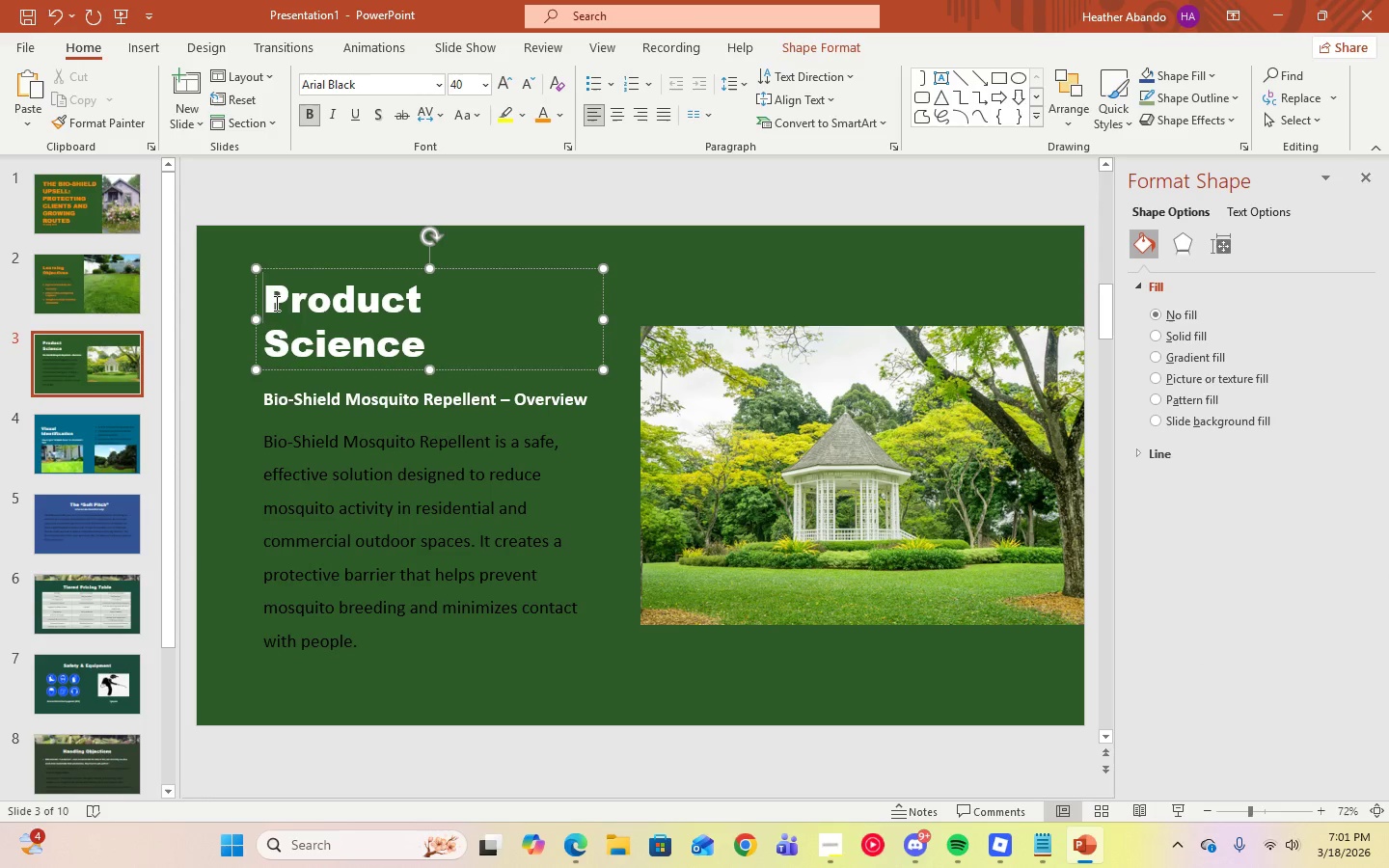 
left_click_drag(start_coordinate=[275, 303], to_coordinate=[437, 351])
 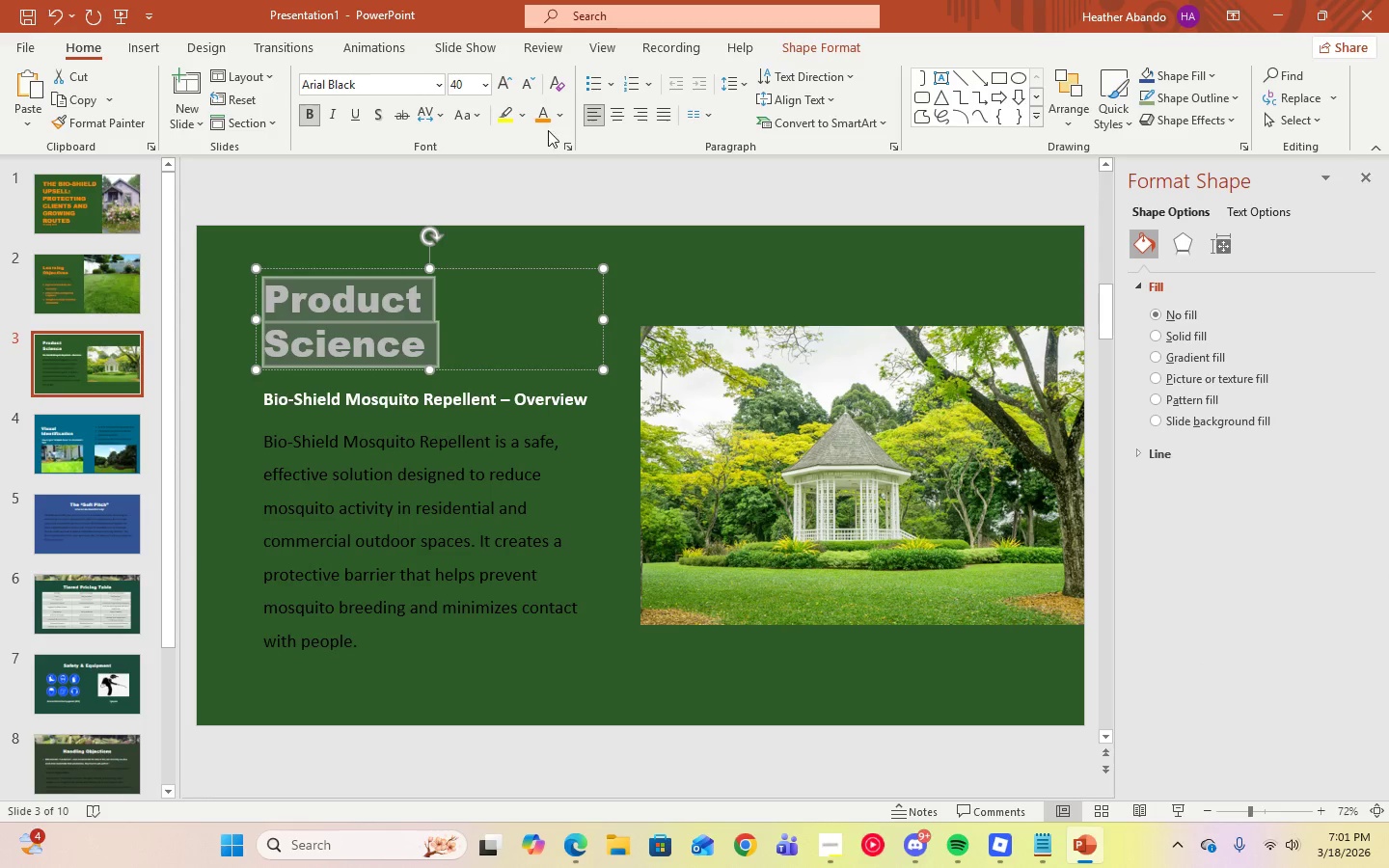 
left_click([546, 120])
 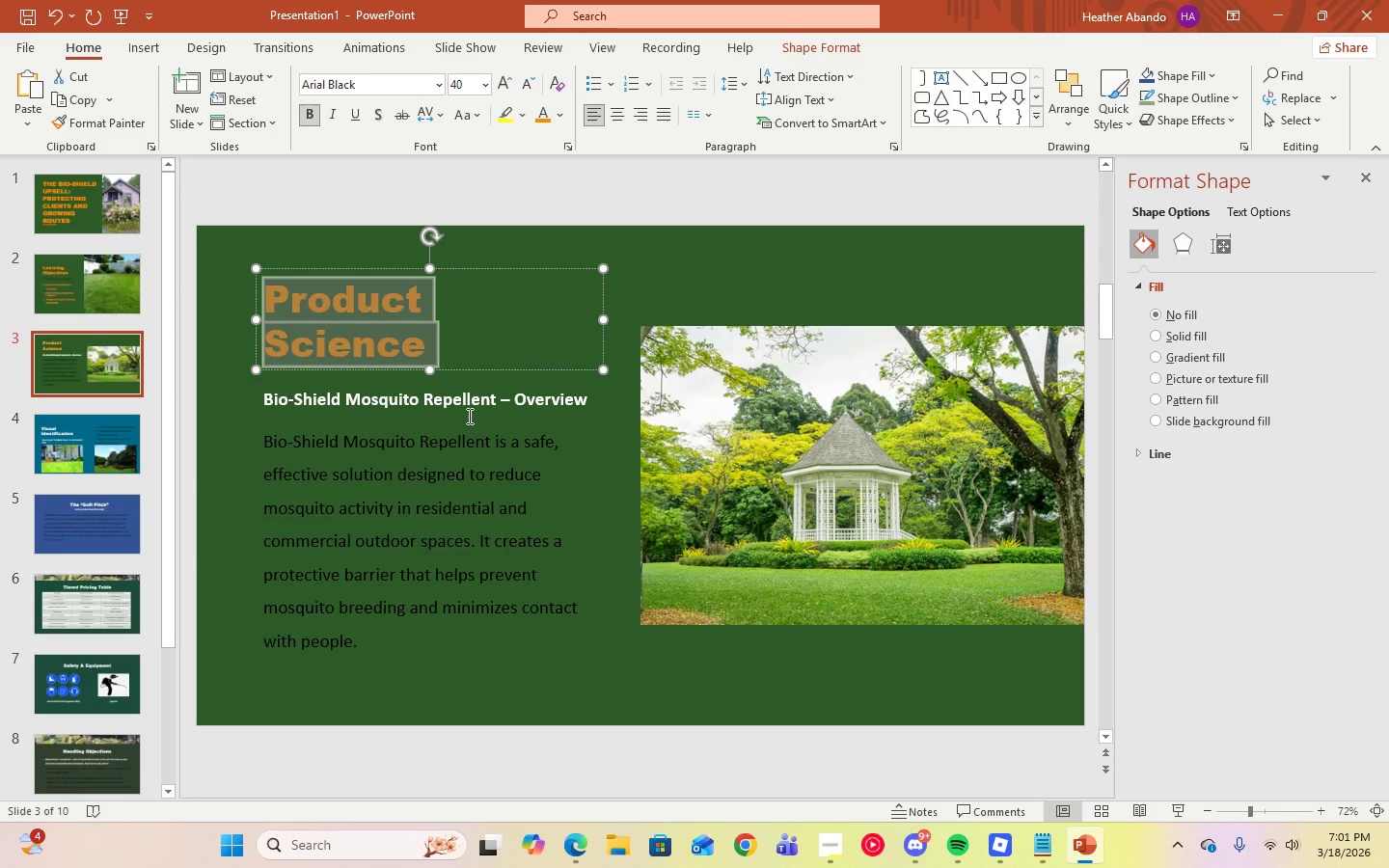 
left_click([468, 418])
 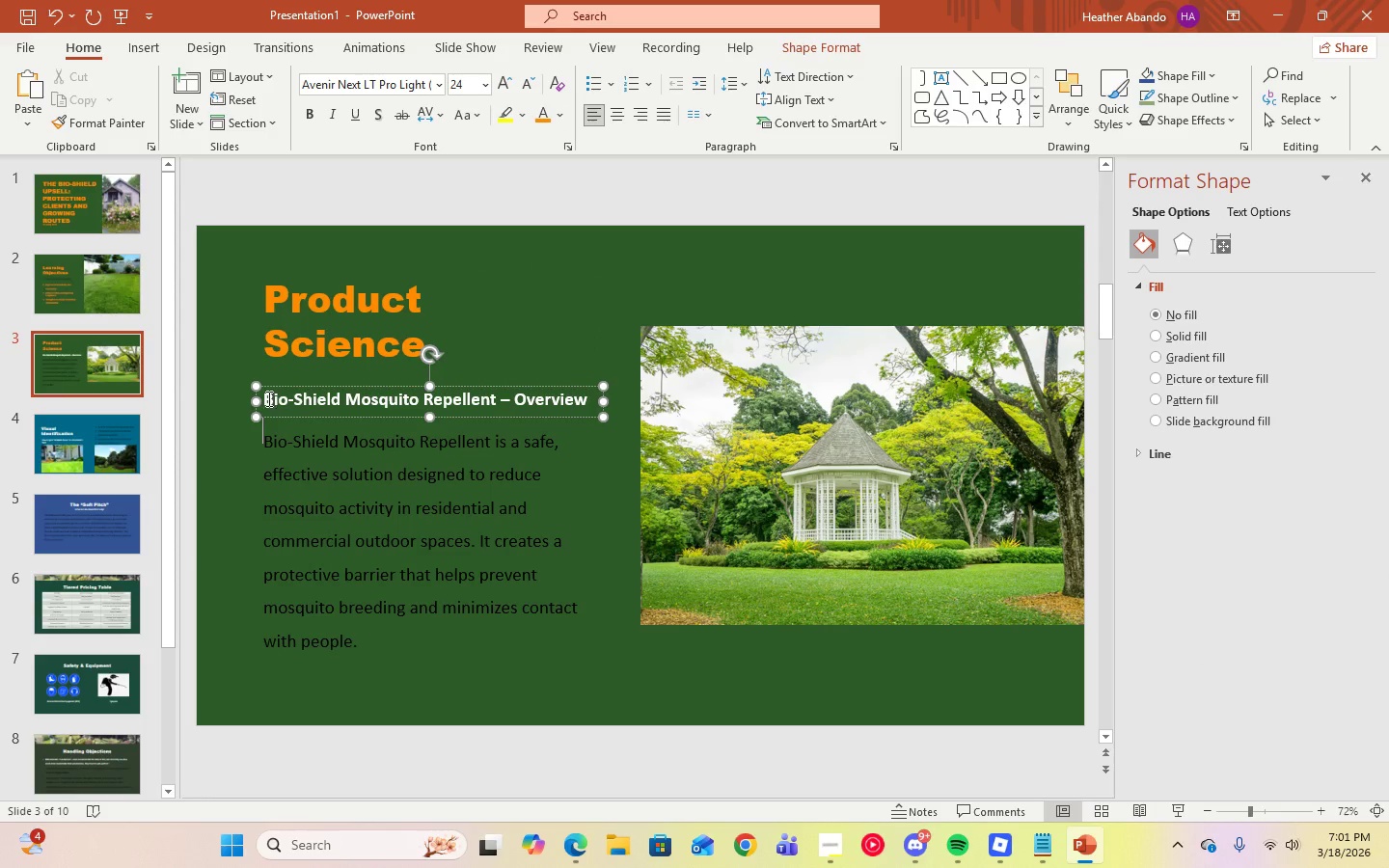 
left_click_drag(start_coordinate=[266, 398], to_coordinate=[605, 402])
 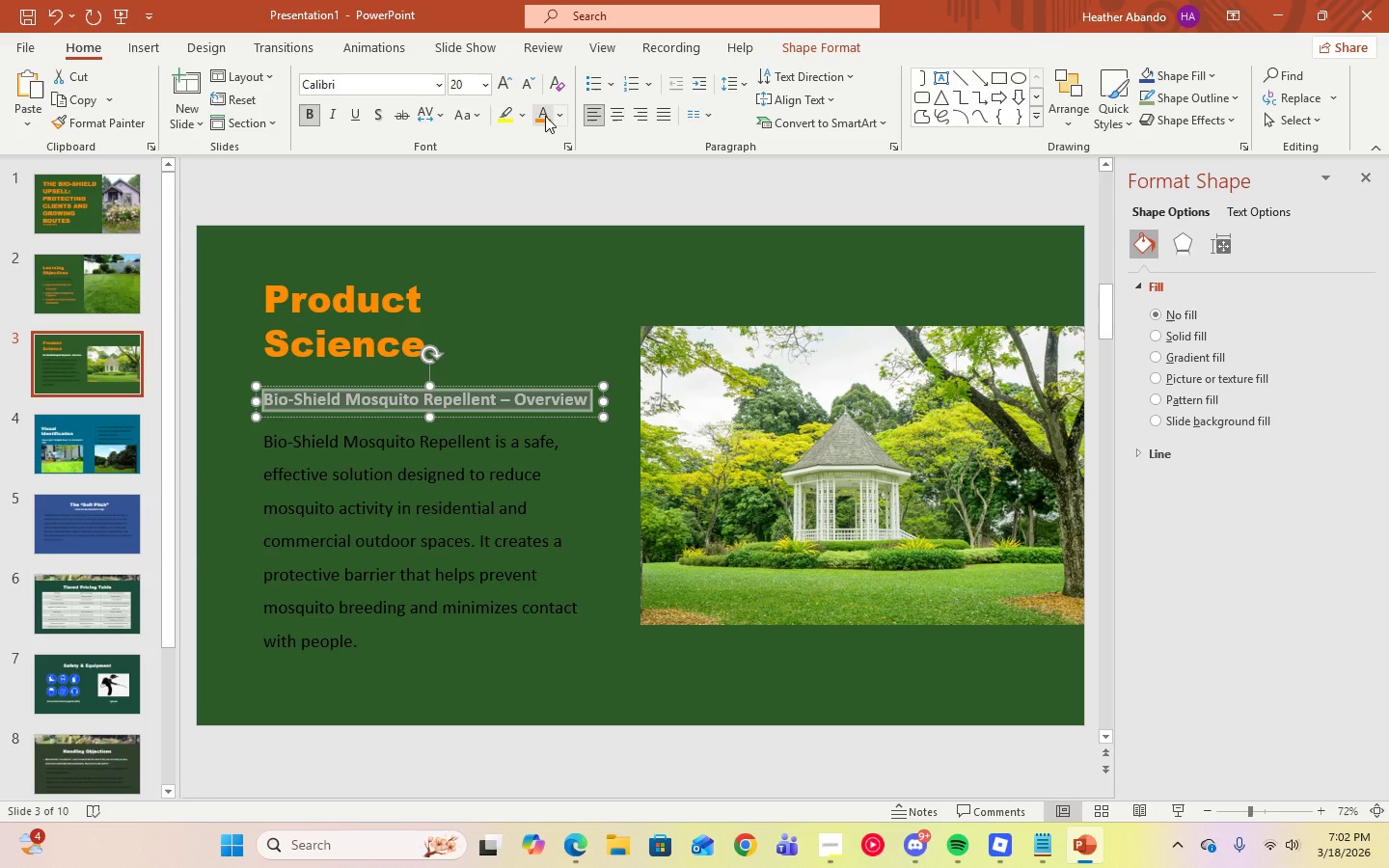 
left_click([545, 115])
 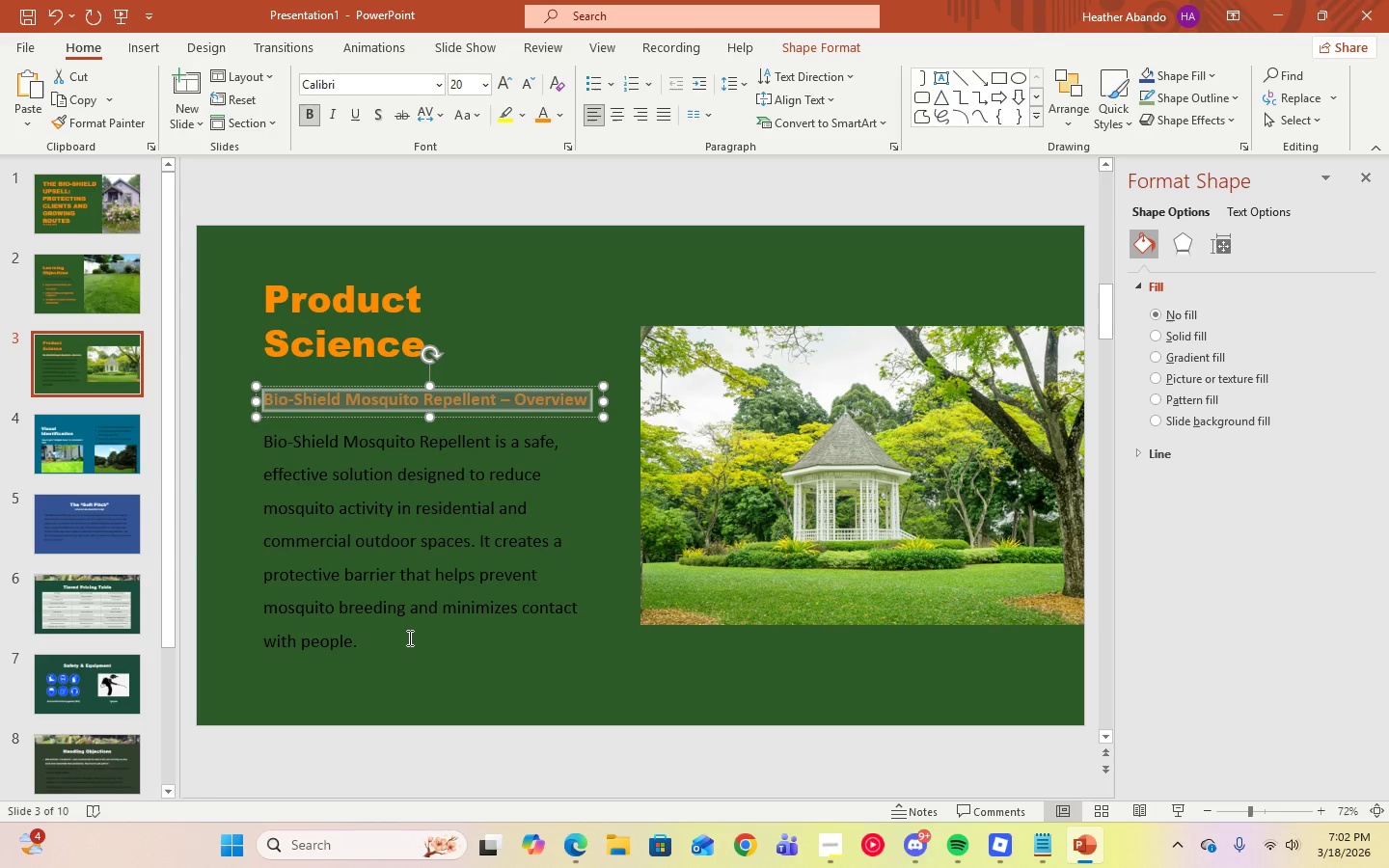 
left_click([406, 637])
 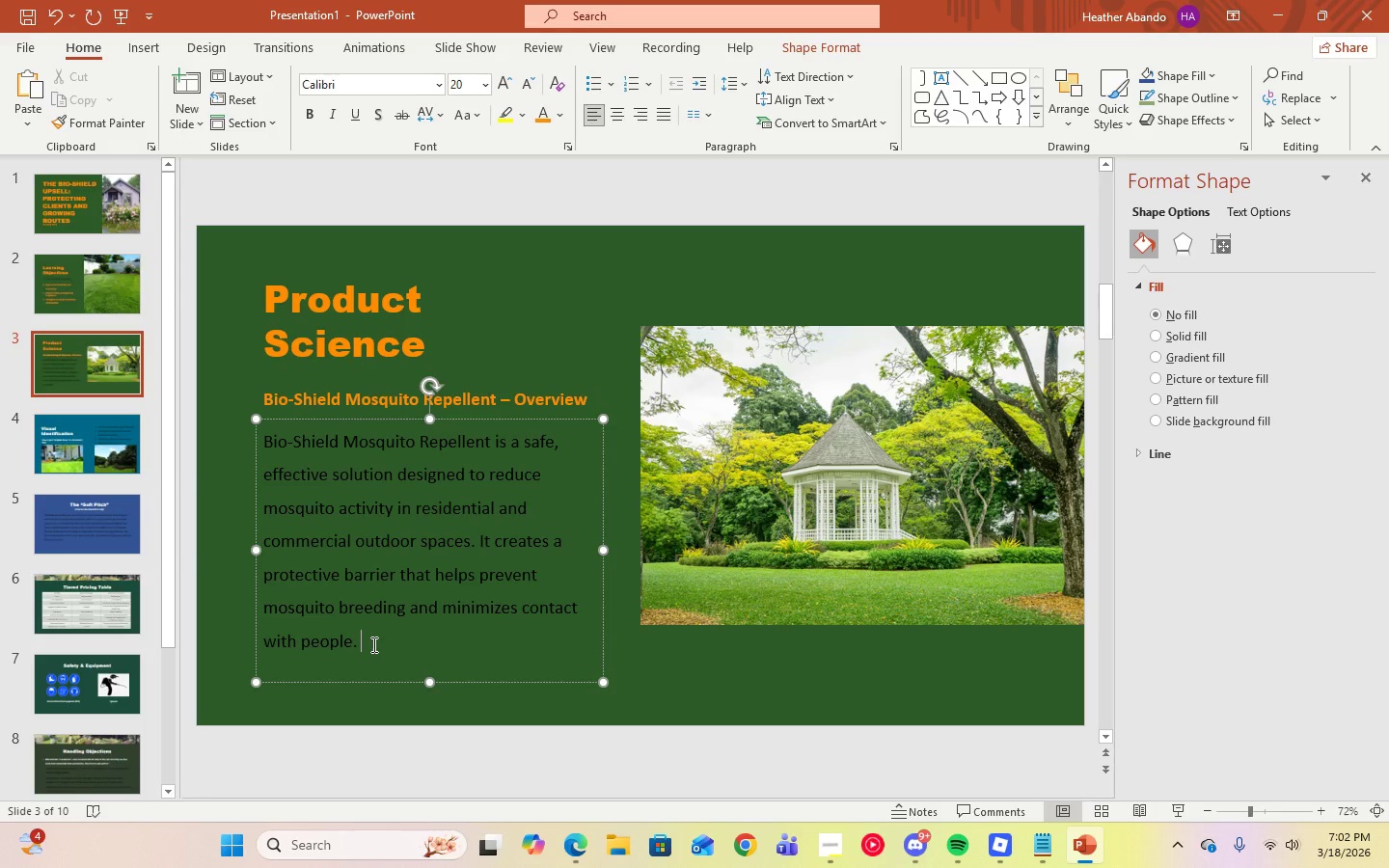 
left_click_drag(start_coordinate=[372, 644], to_coordinate=[272, 447])
 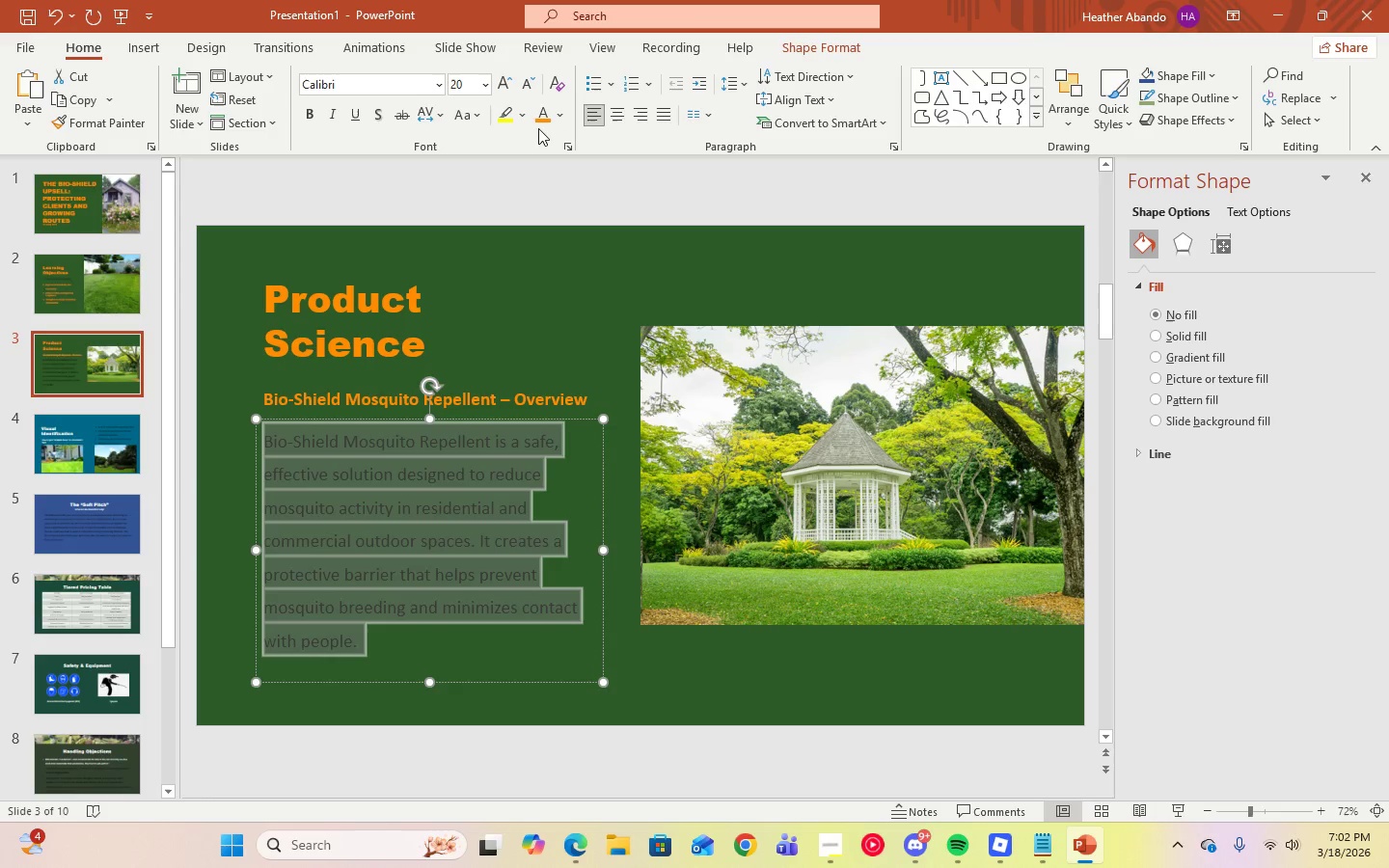 
left_click([540, 117])
 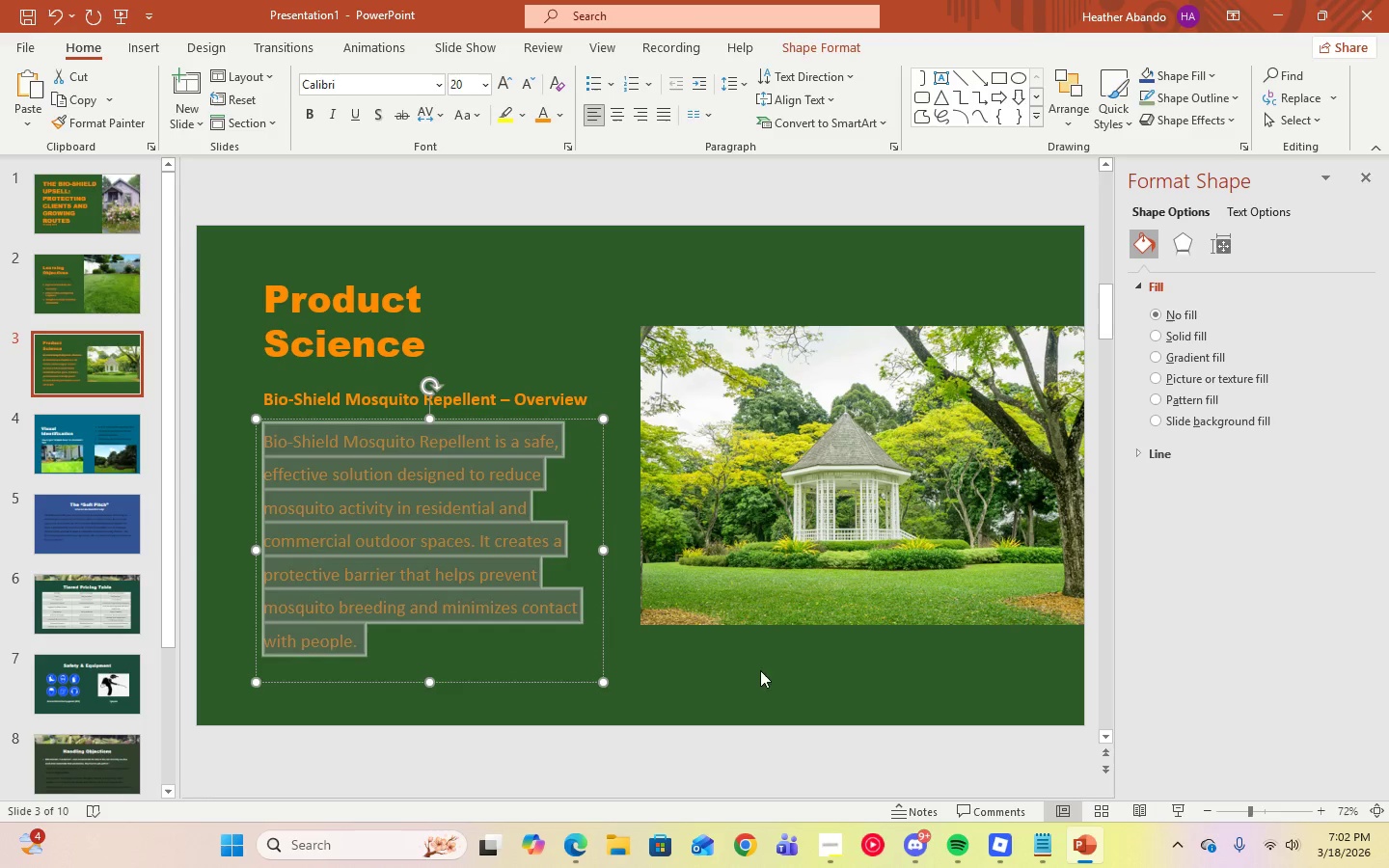 
left_click([764, 690])
 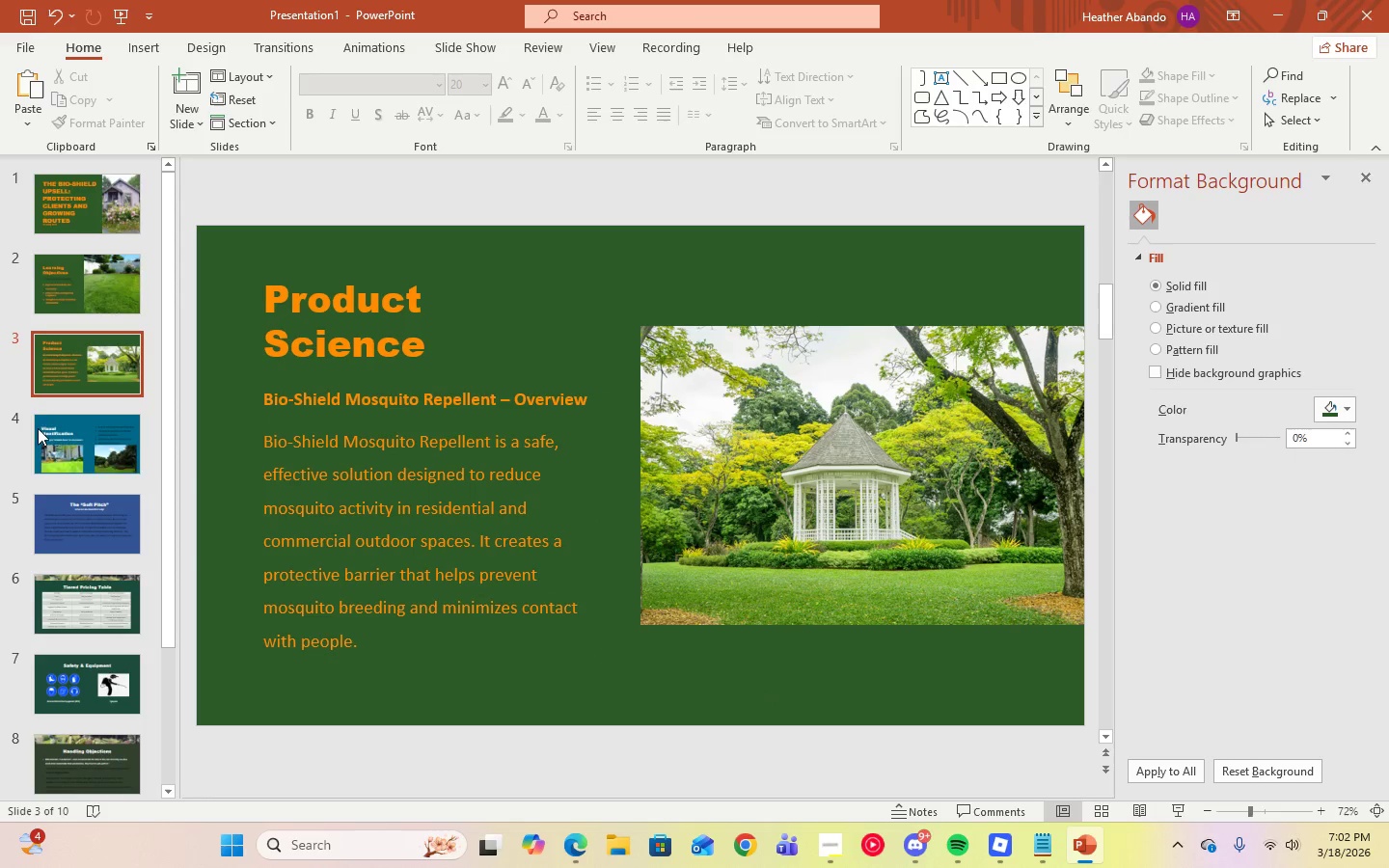 
left_click([56, 437])
 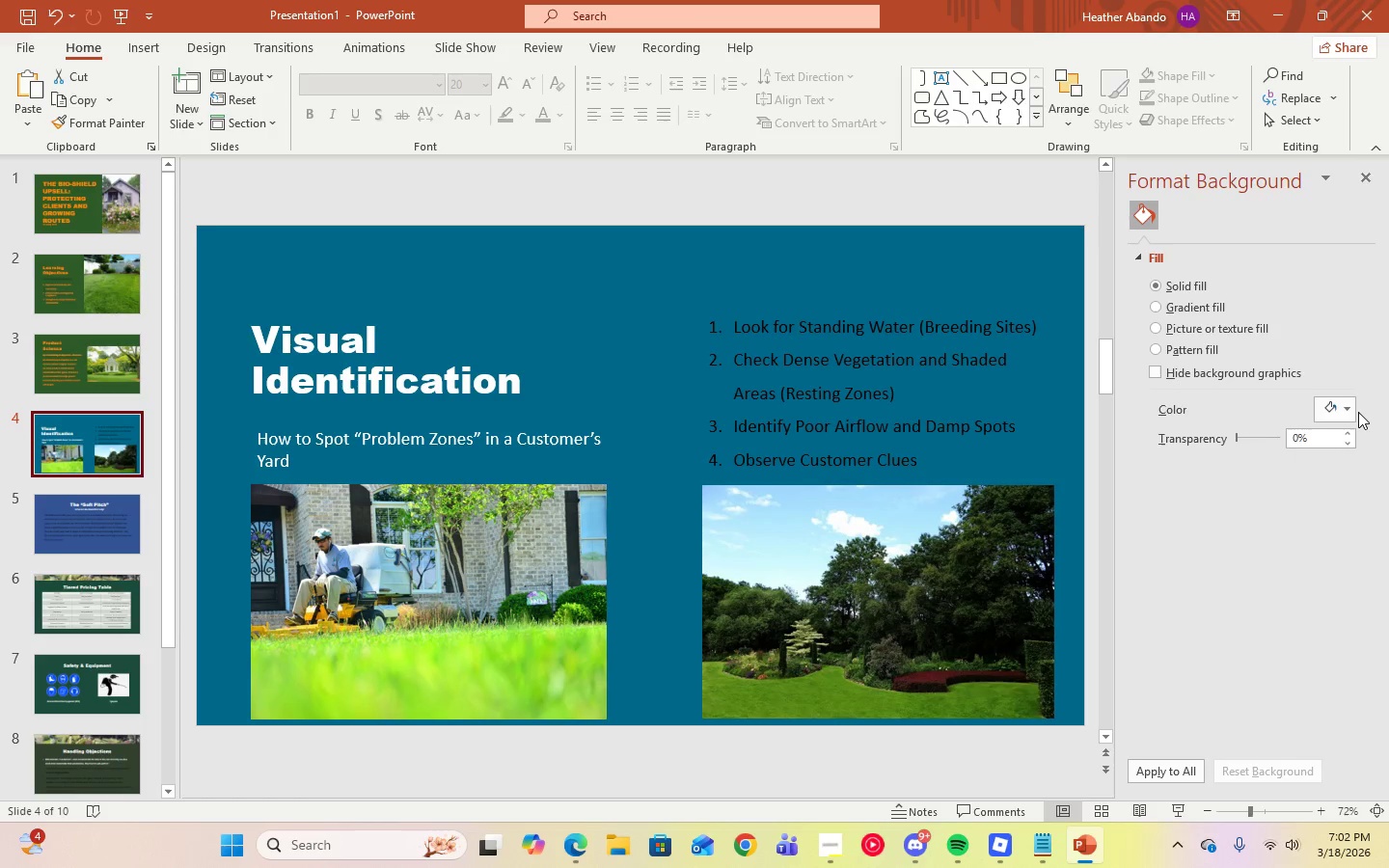 
left_click([1345, 413])
 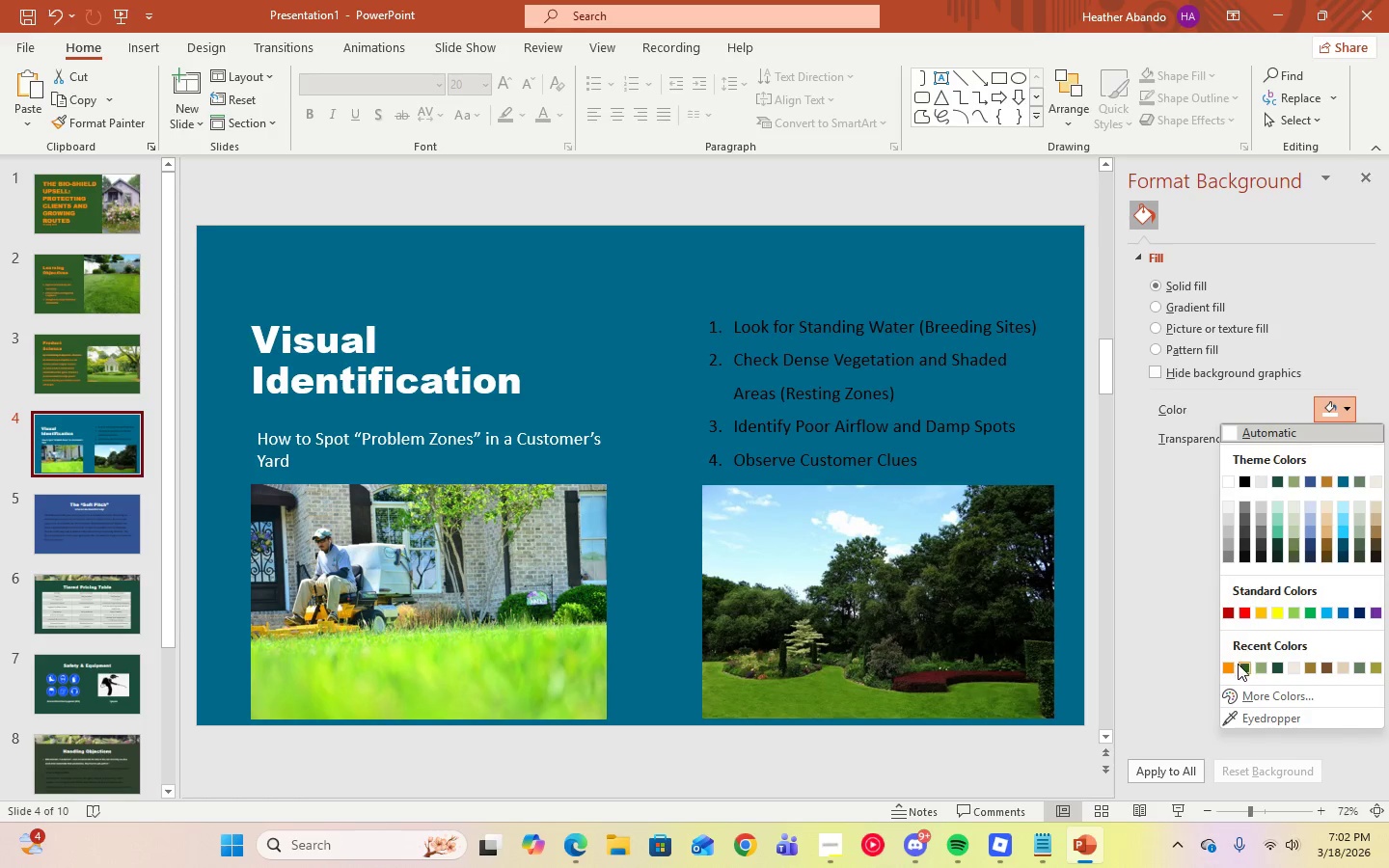 
left_click([1240, 665])
 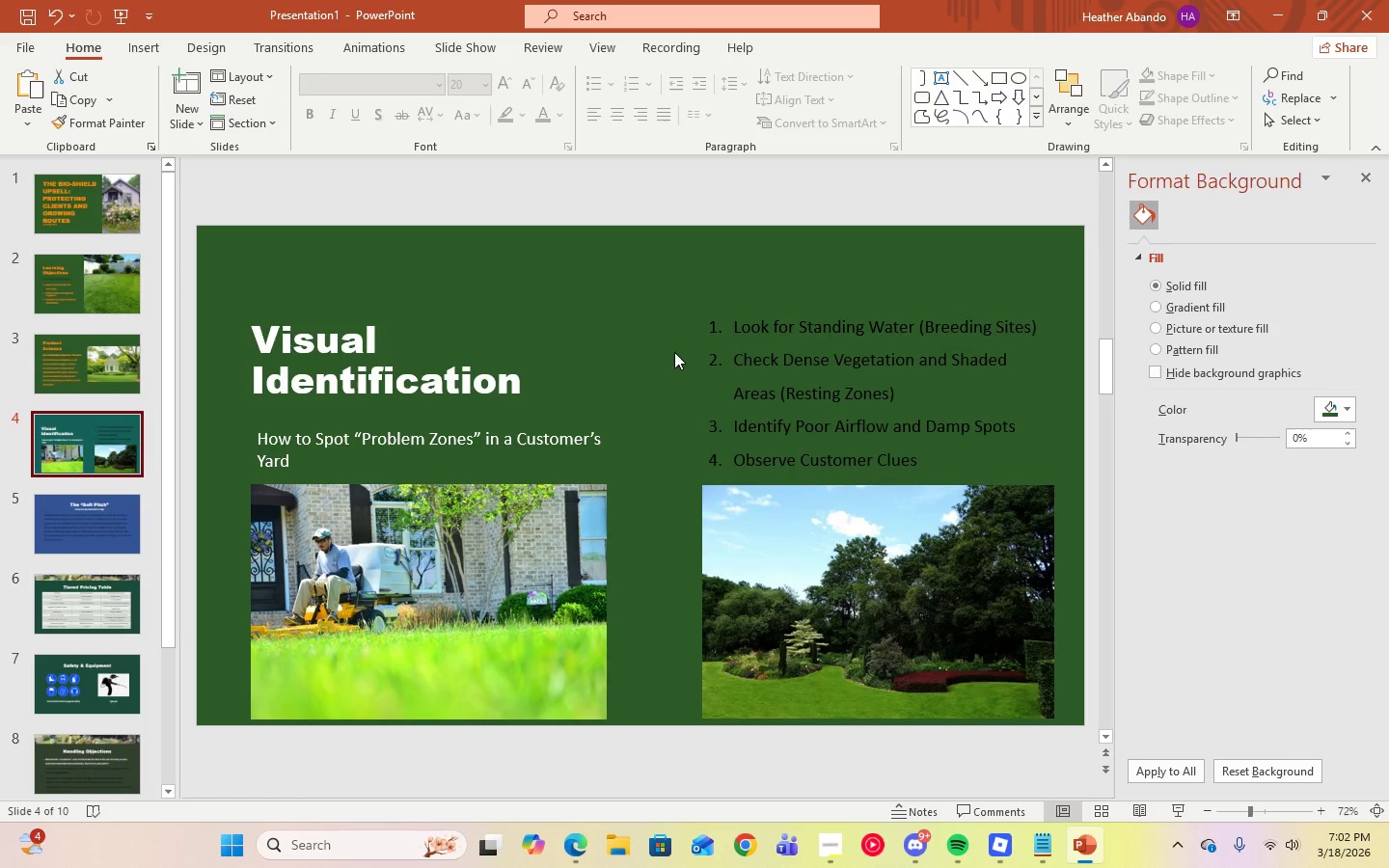 
left_click([621, 329])
 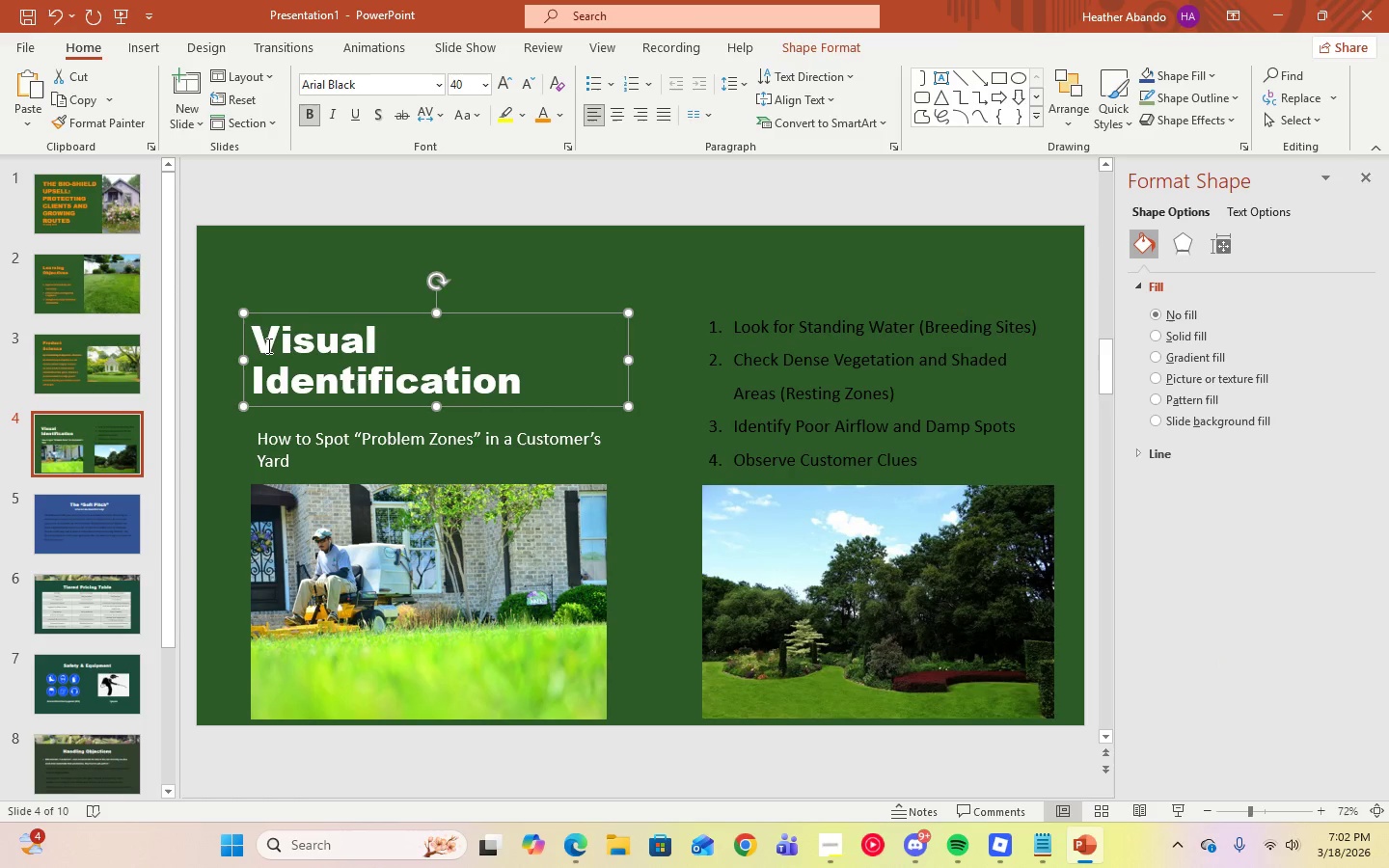 
left_click_drag(start_coordinate=[261, 339], to_coordinate=[512, 386])
 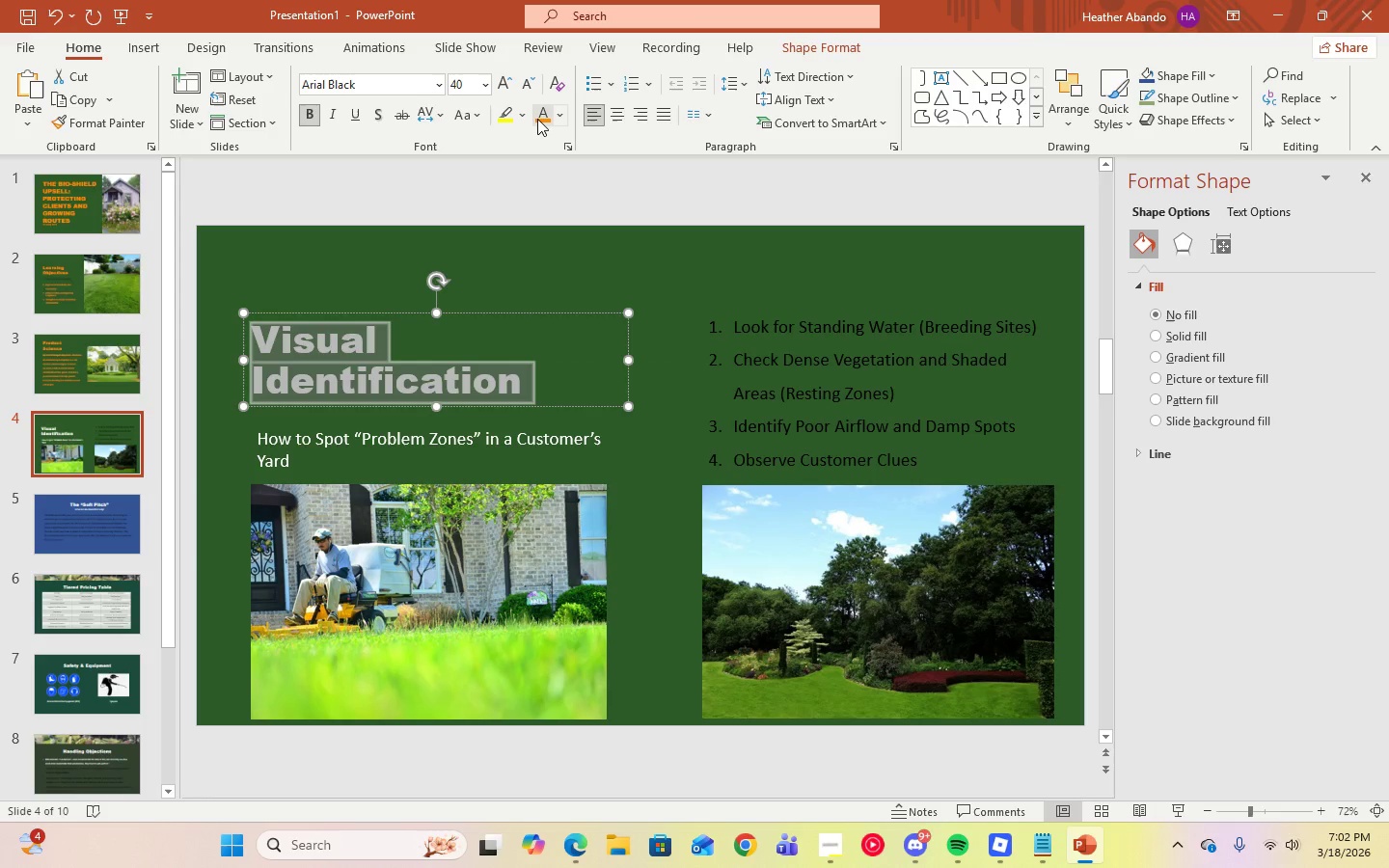 
left_click([537, 118])
 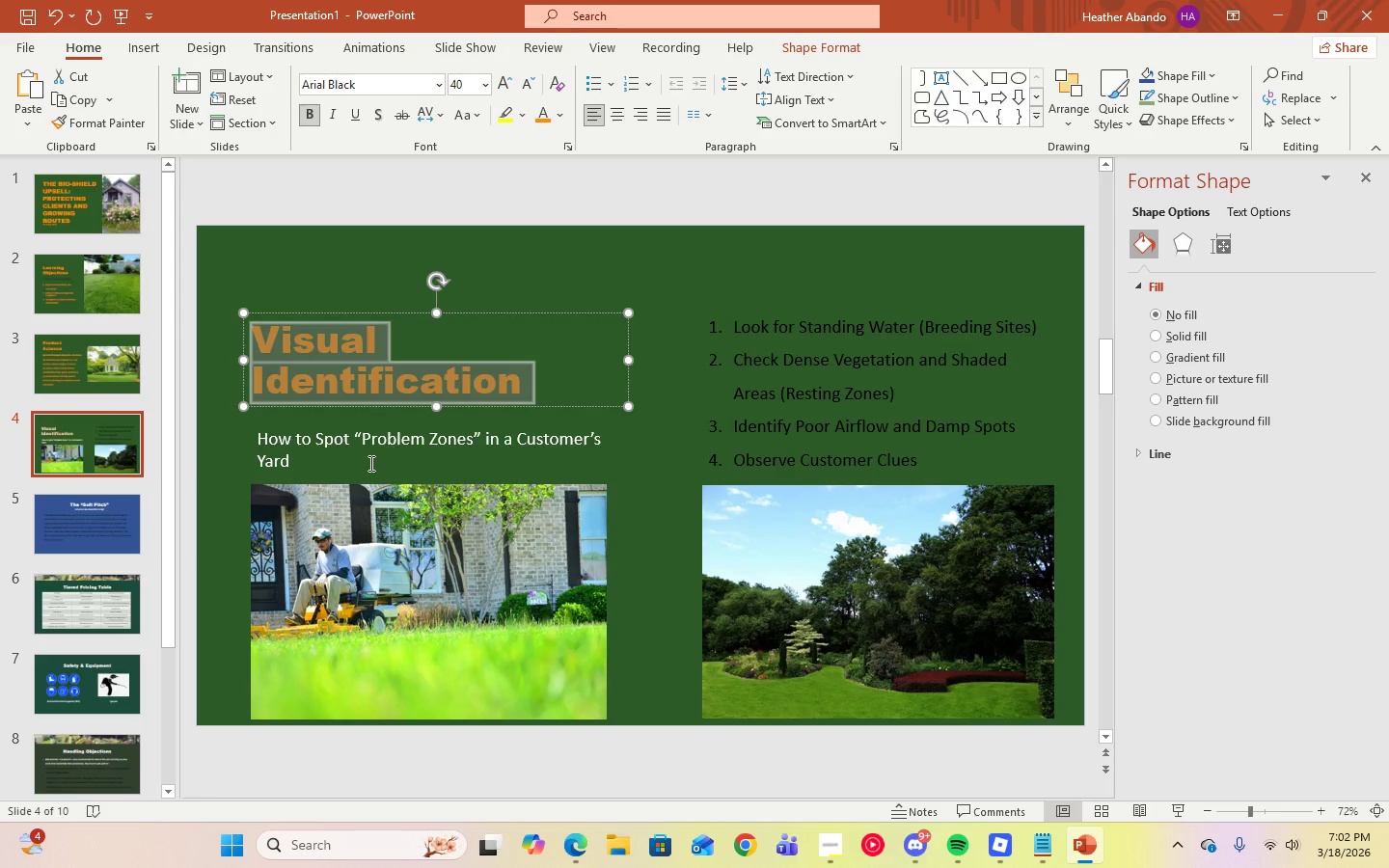 
left_click([363, 463])
 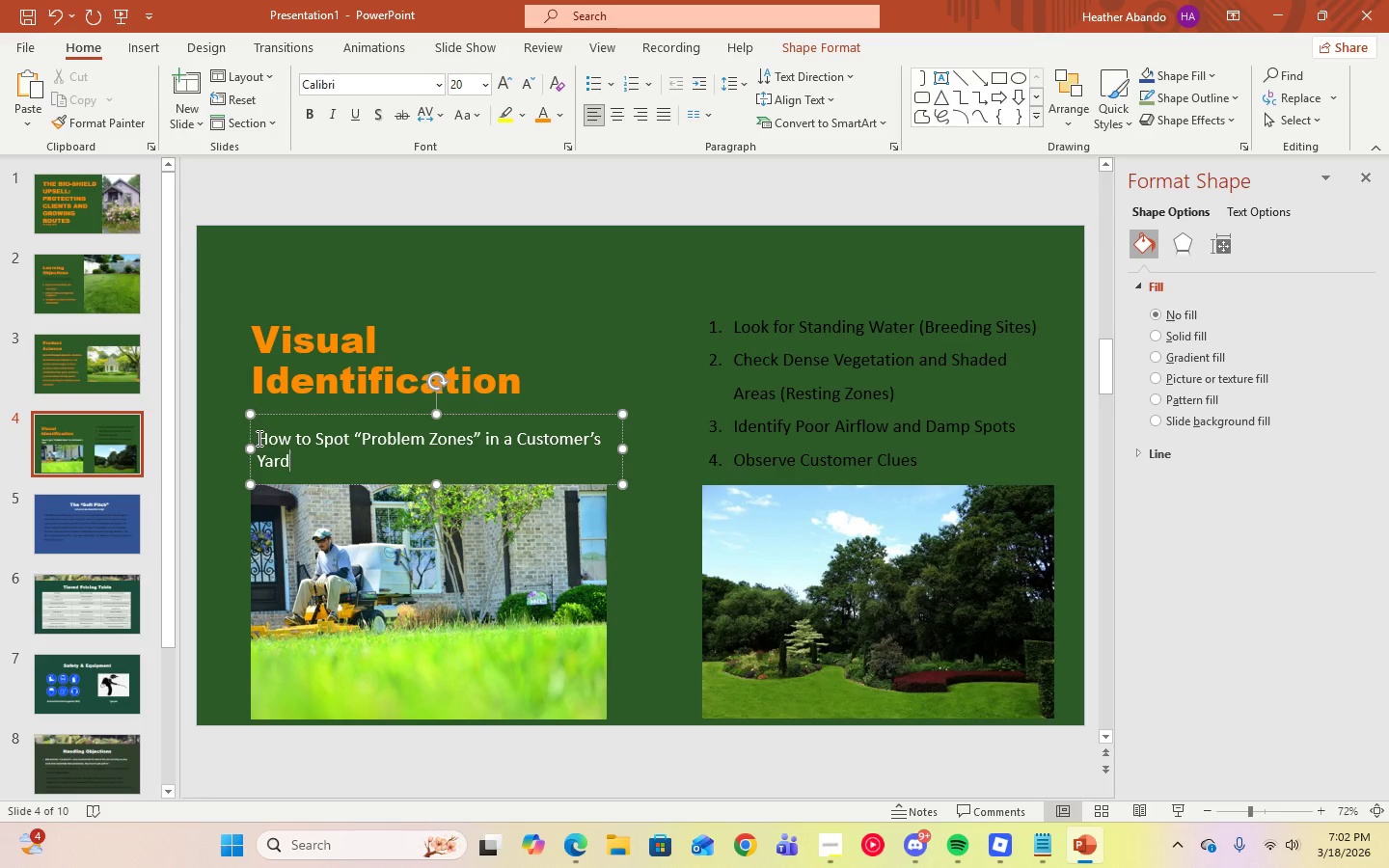 
left_click_drag(start_coordinate=[258, 438], to_coordinate=[296, 456])
 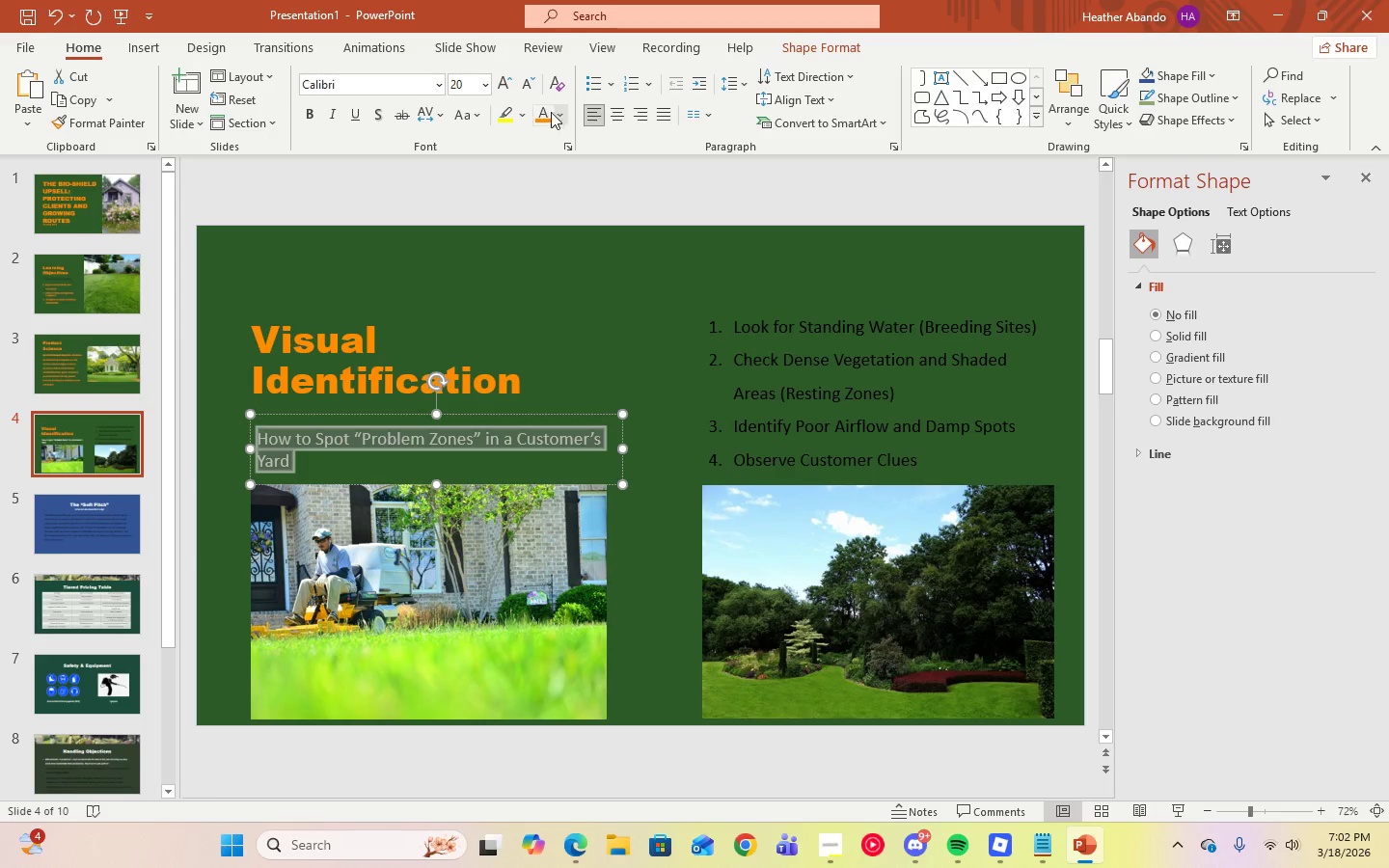 
left_click([542, 116])
 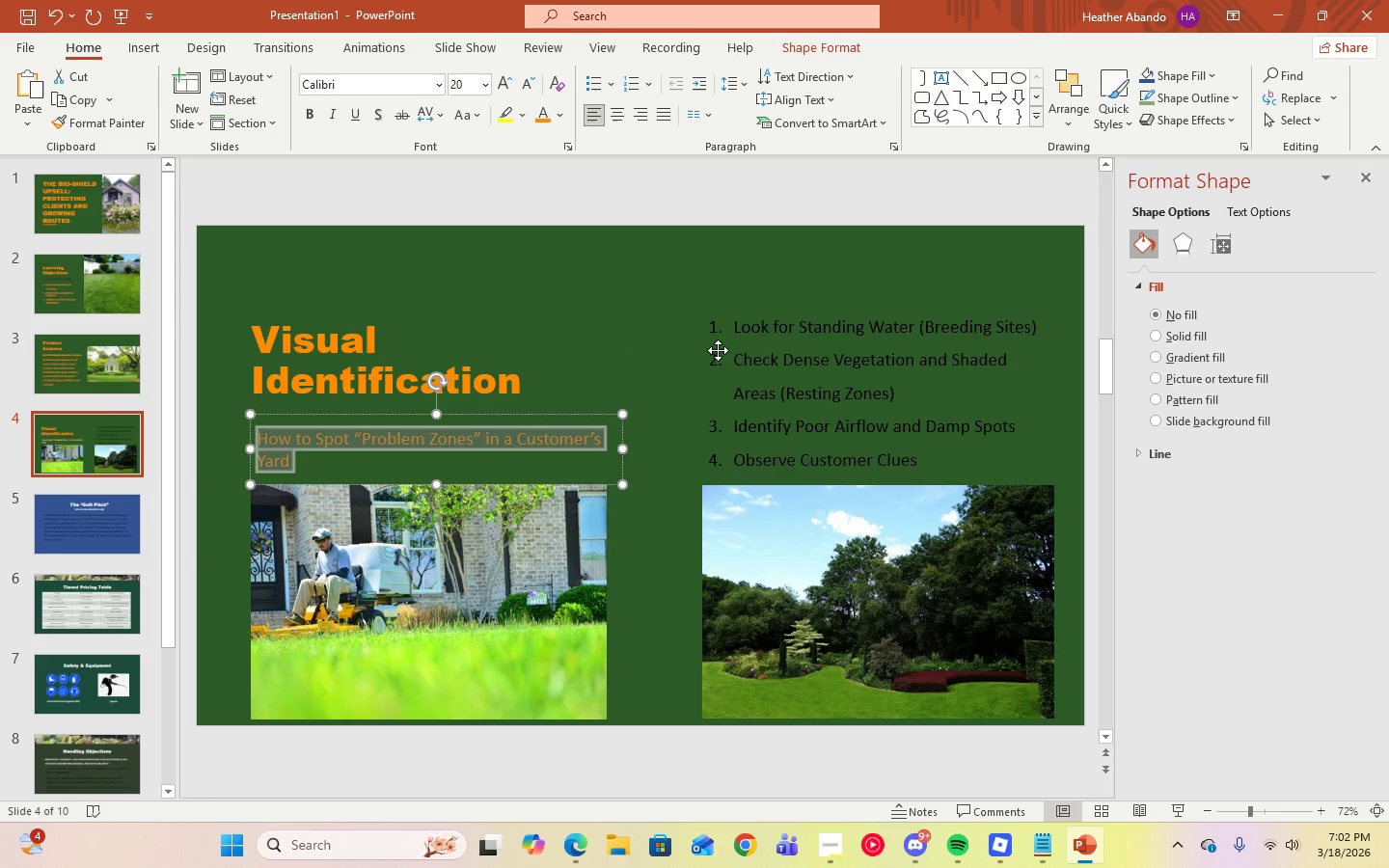 
left_click([717, 348])
 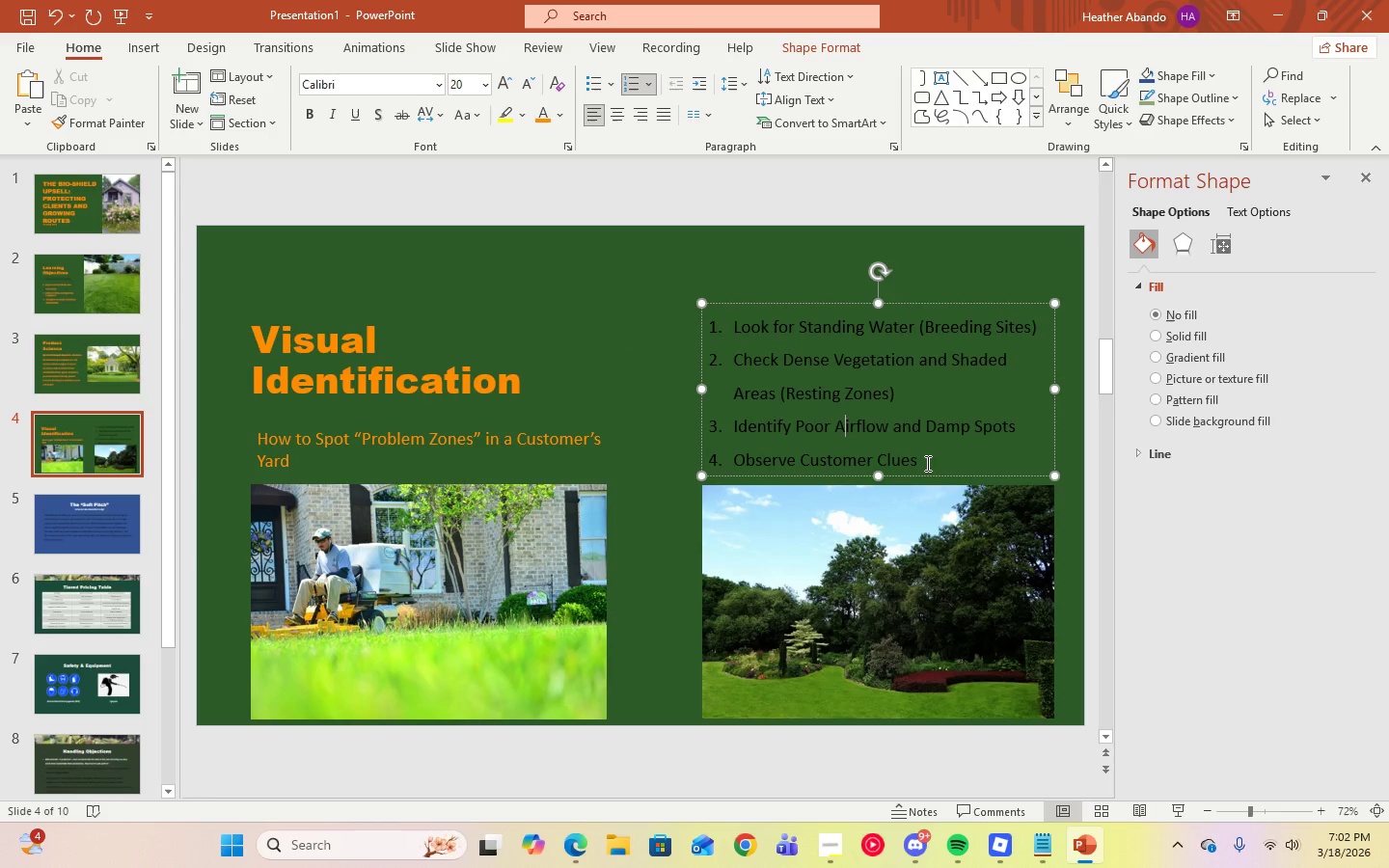 
left_click_drag(start_coordinate=[925, 462], to_coordinate=[729, 327])
 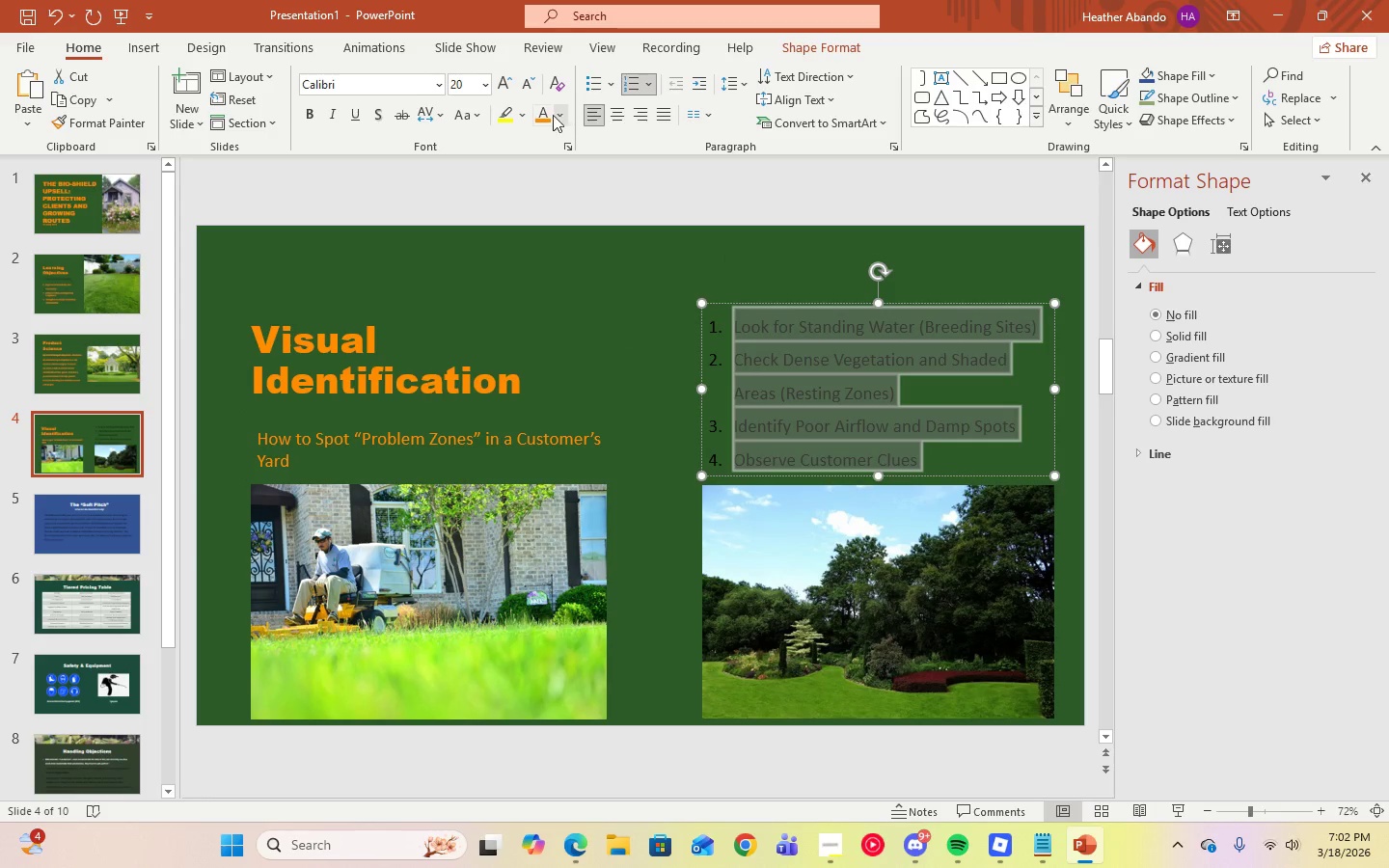 
left_click([547, 116])
 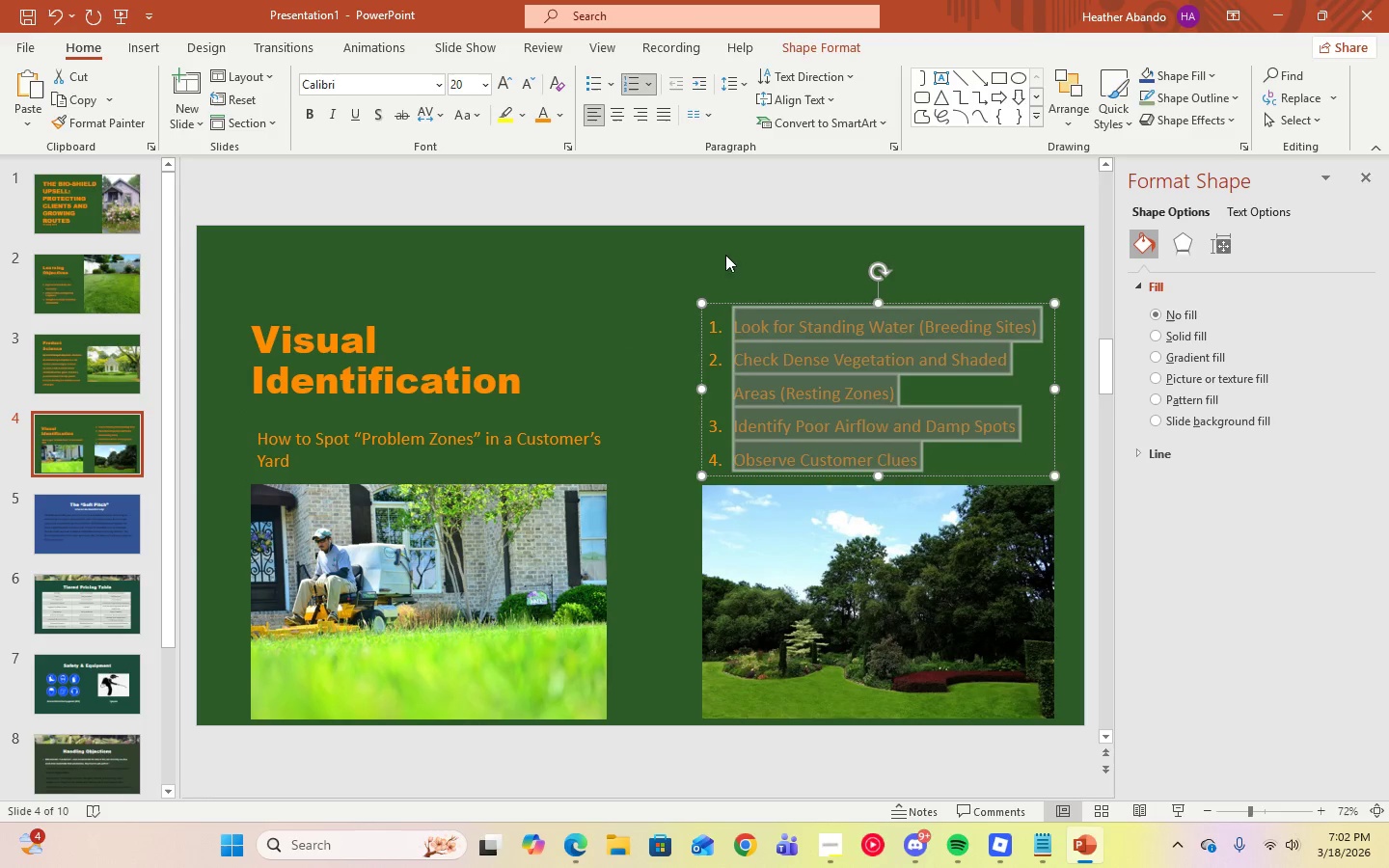 
left_click([736, 284])
 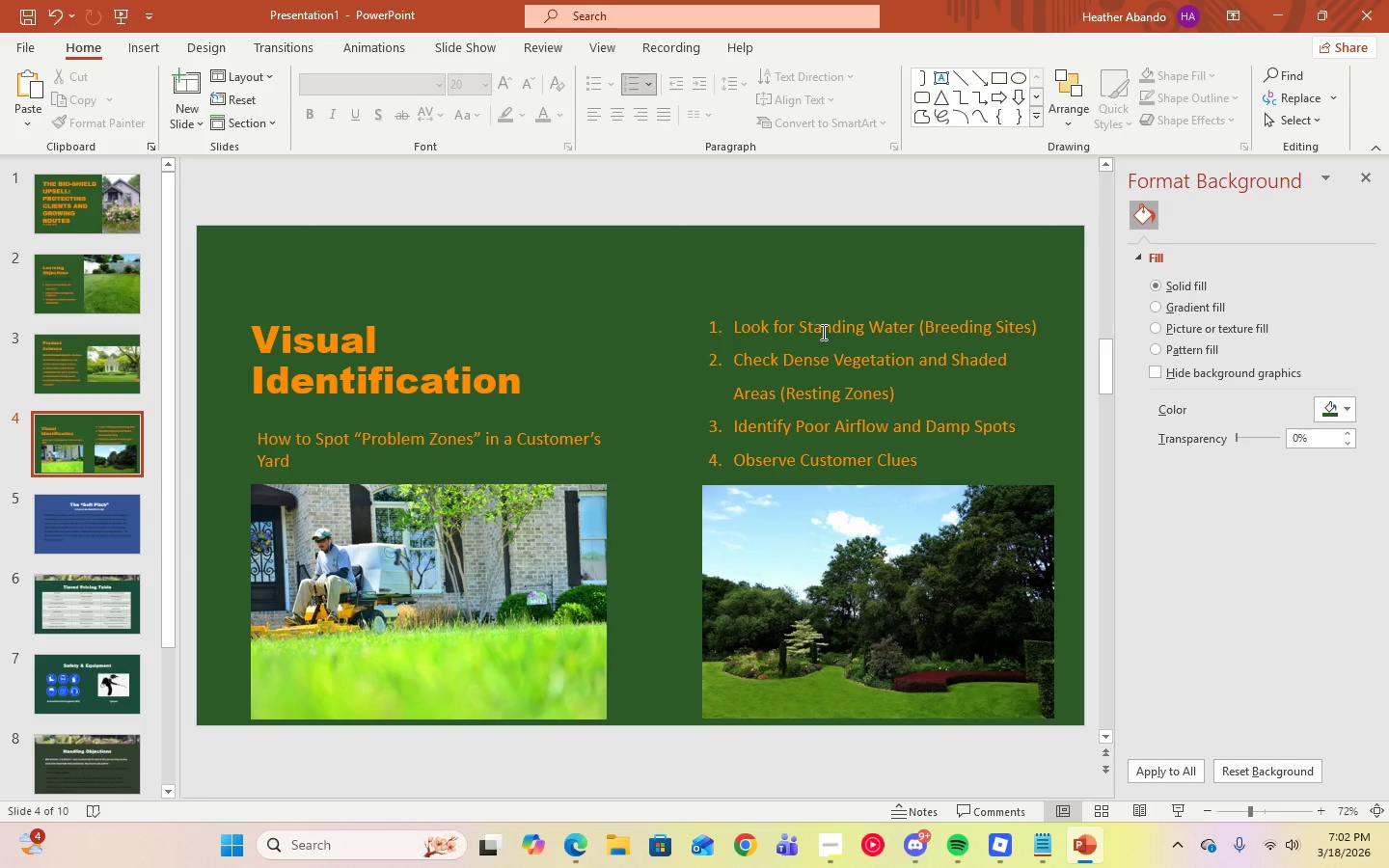 
left_click_drag(start_coordinate=[822, 332], to_coordinate=[442, 360])
 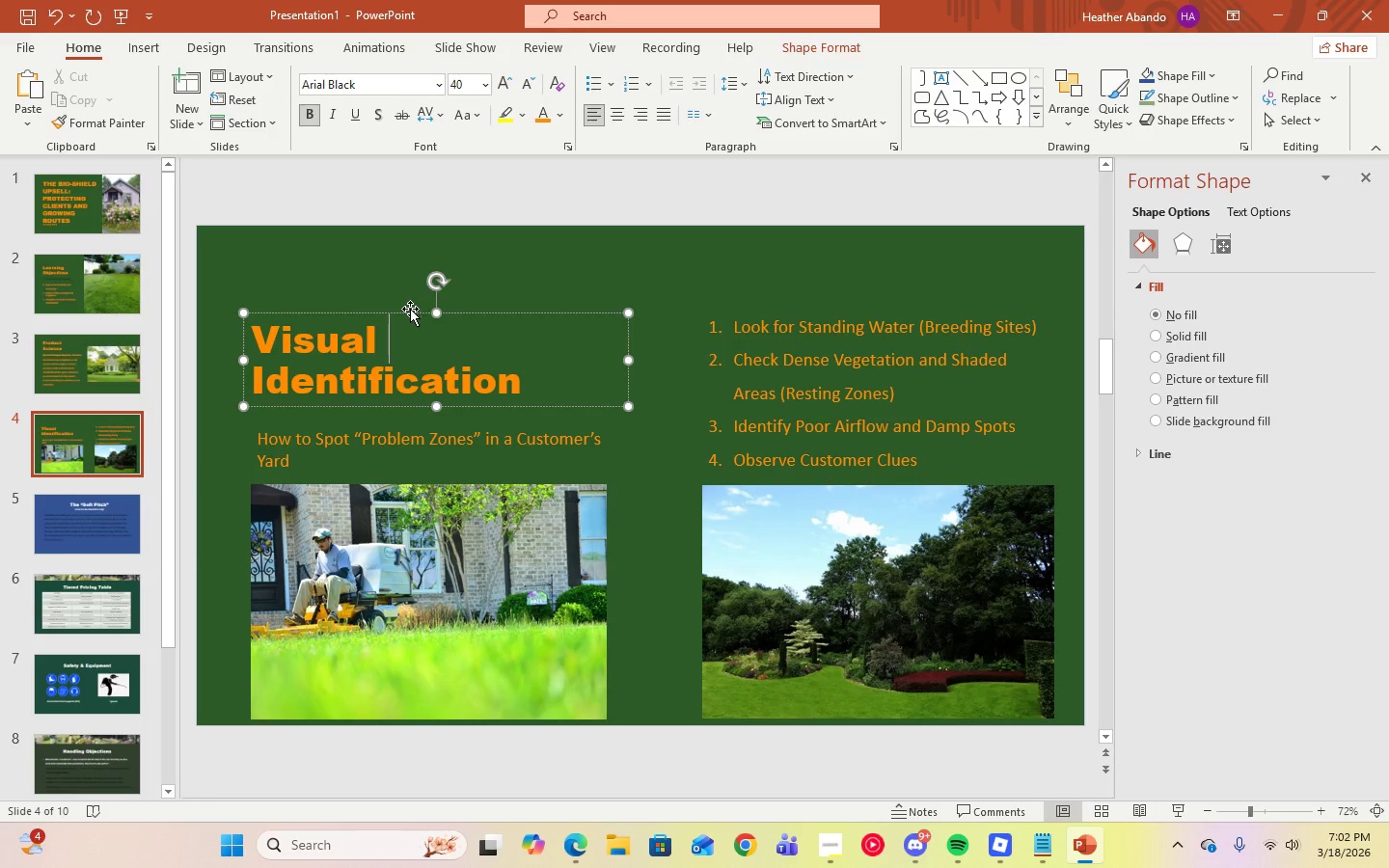 
left_click([442, 360])
 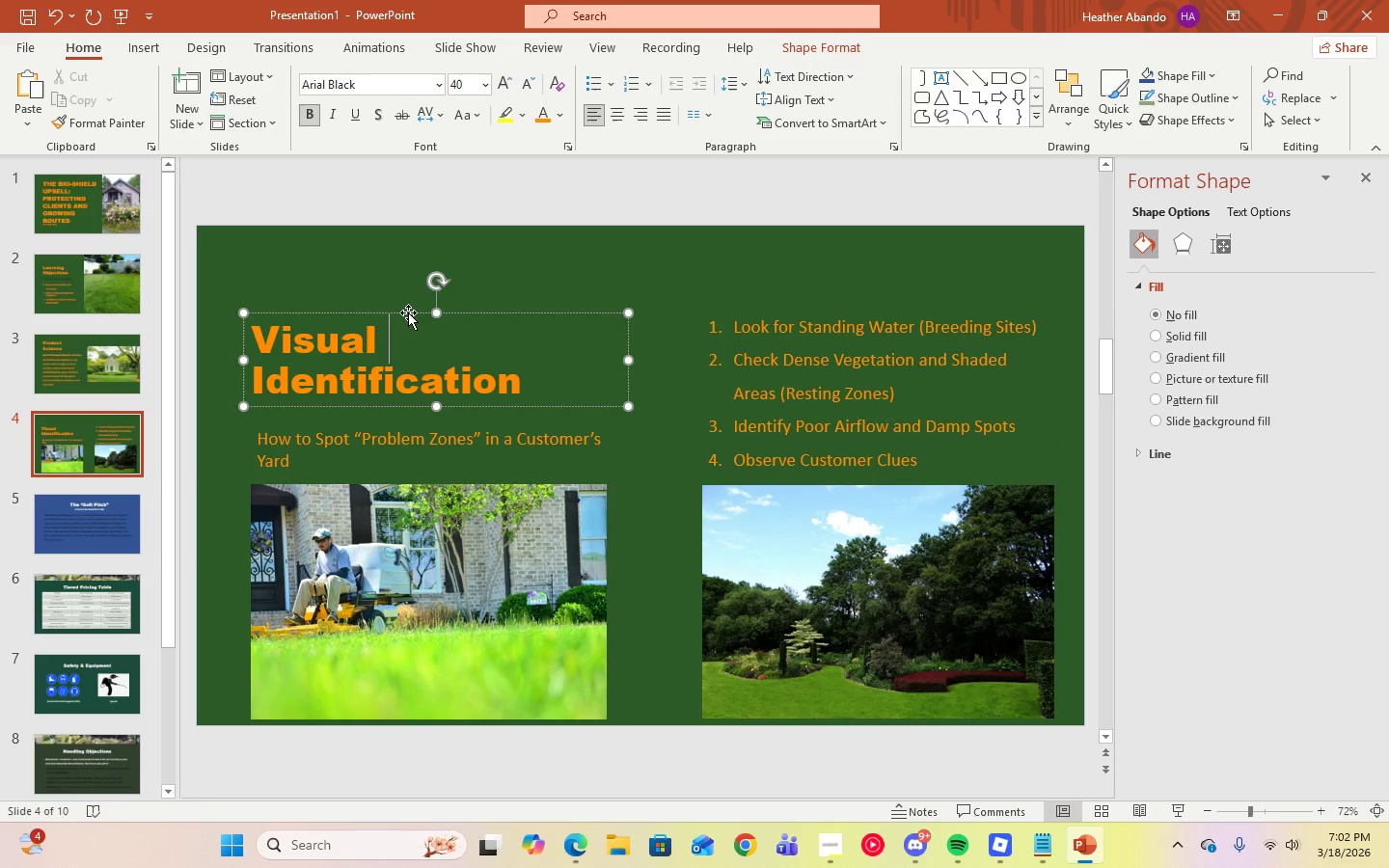 
left_click_drag(start_coordinate=[408, 313], to_coordinate=[408, 306])
 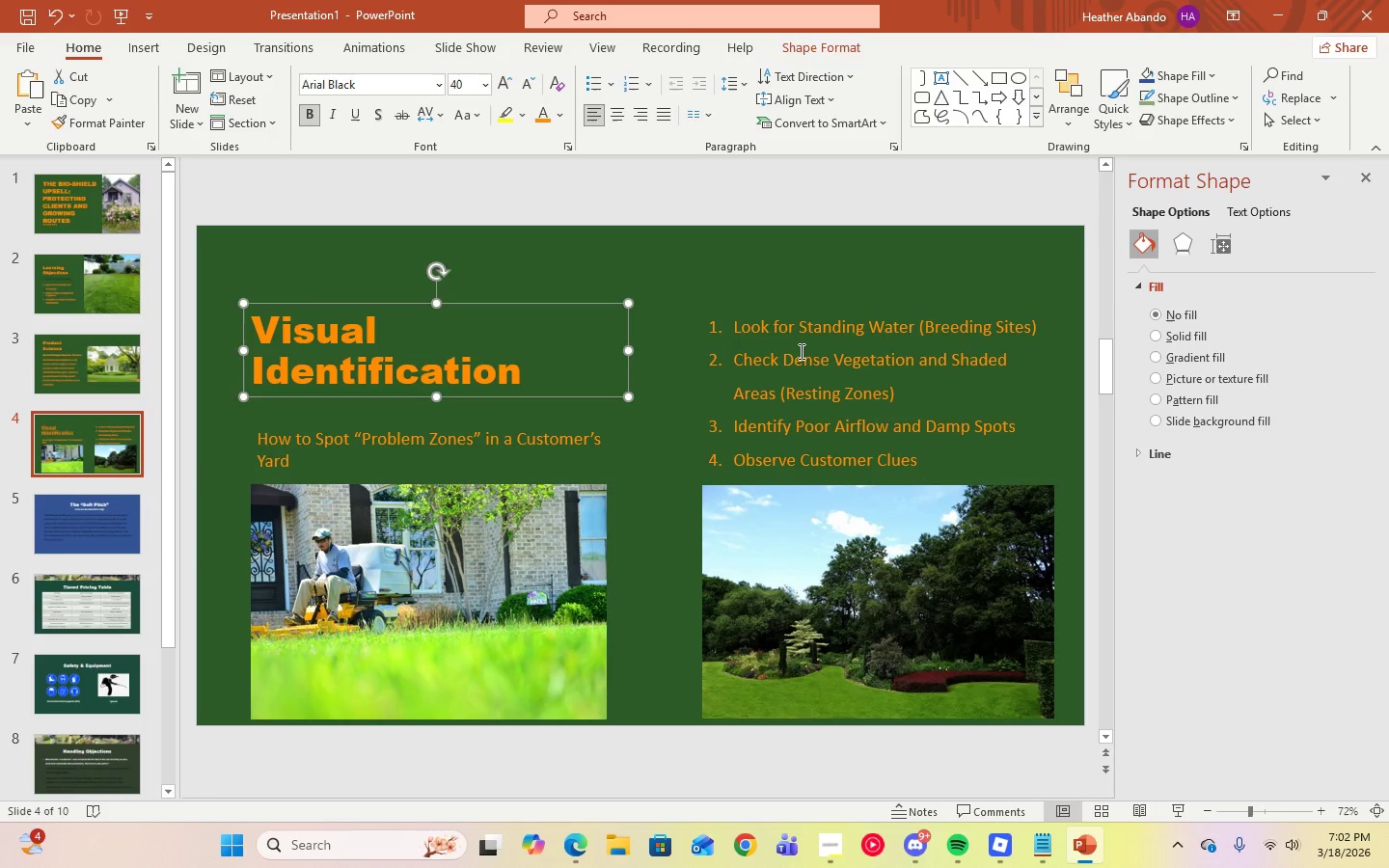 
left_click([800, 351])
 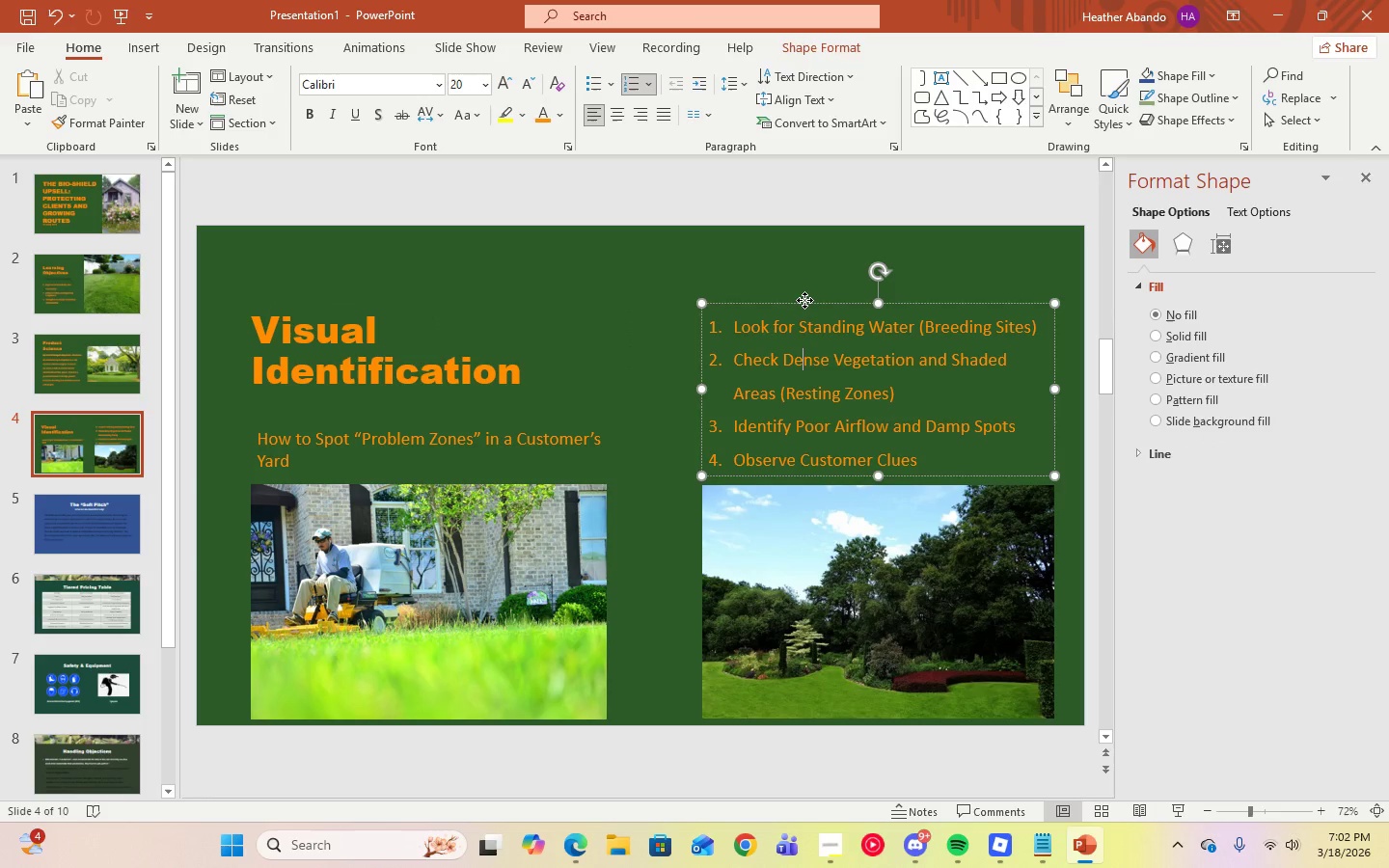 
left_click_drag(start_coordinate=[804, 300], to_coordinate=[802, 289])
 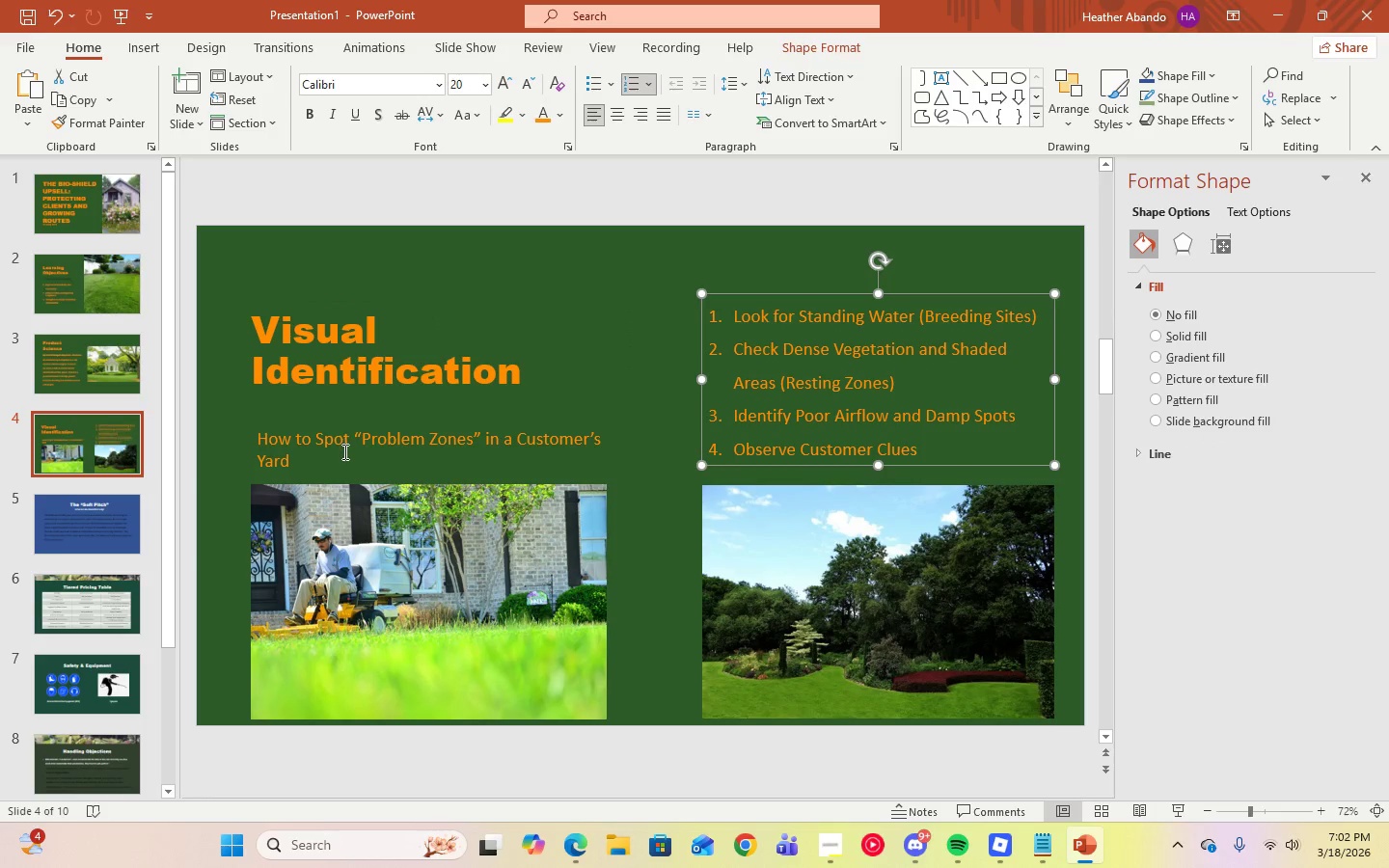 
left_click([343, 451])
 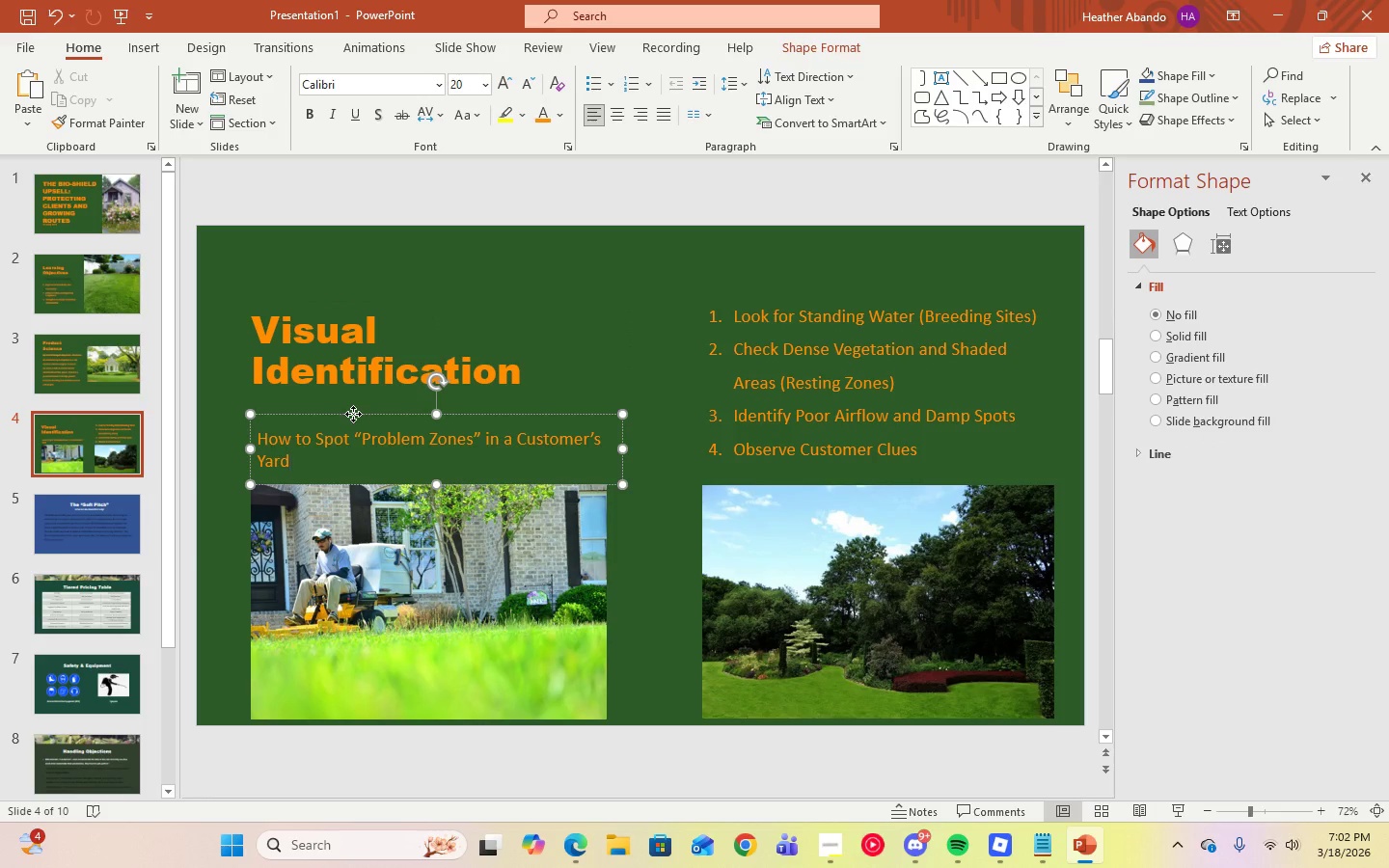 
left_click_drag(start_coordinate=[353, 414], to_coordinate=[353, 402])
 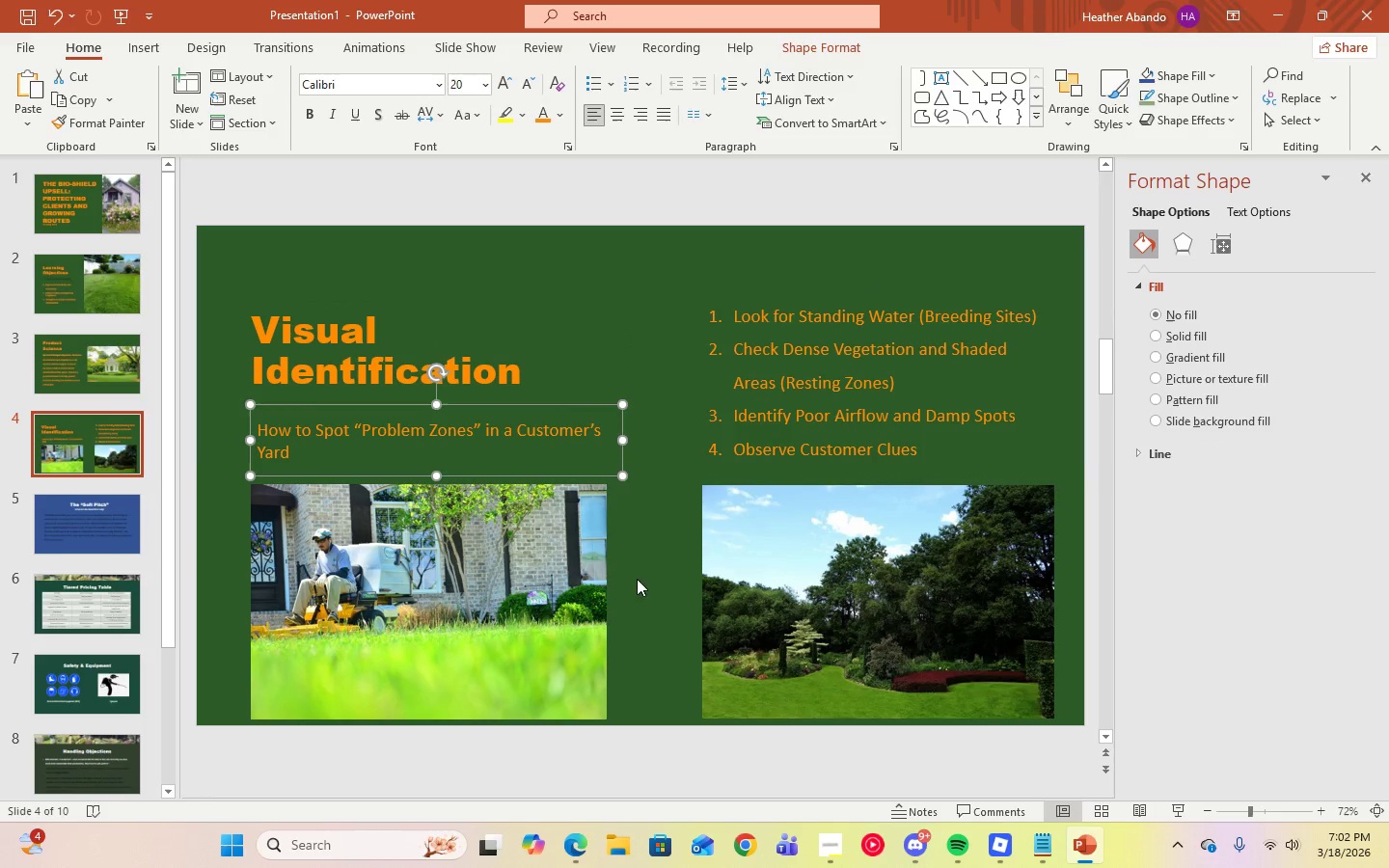 
left_click([672, 572])
 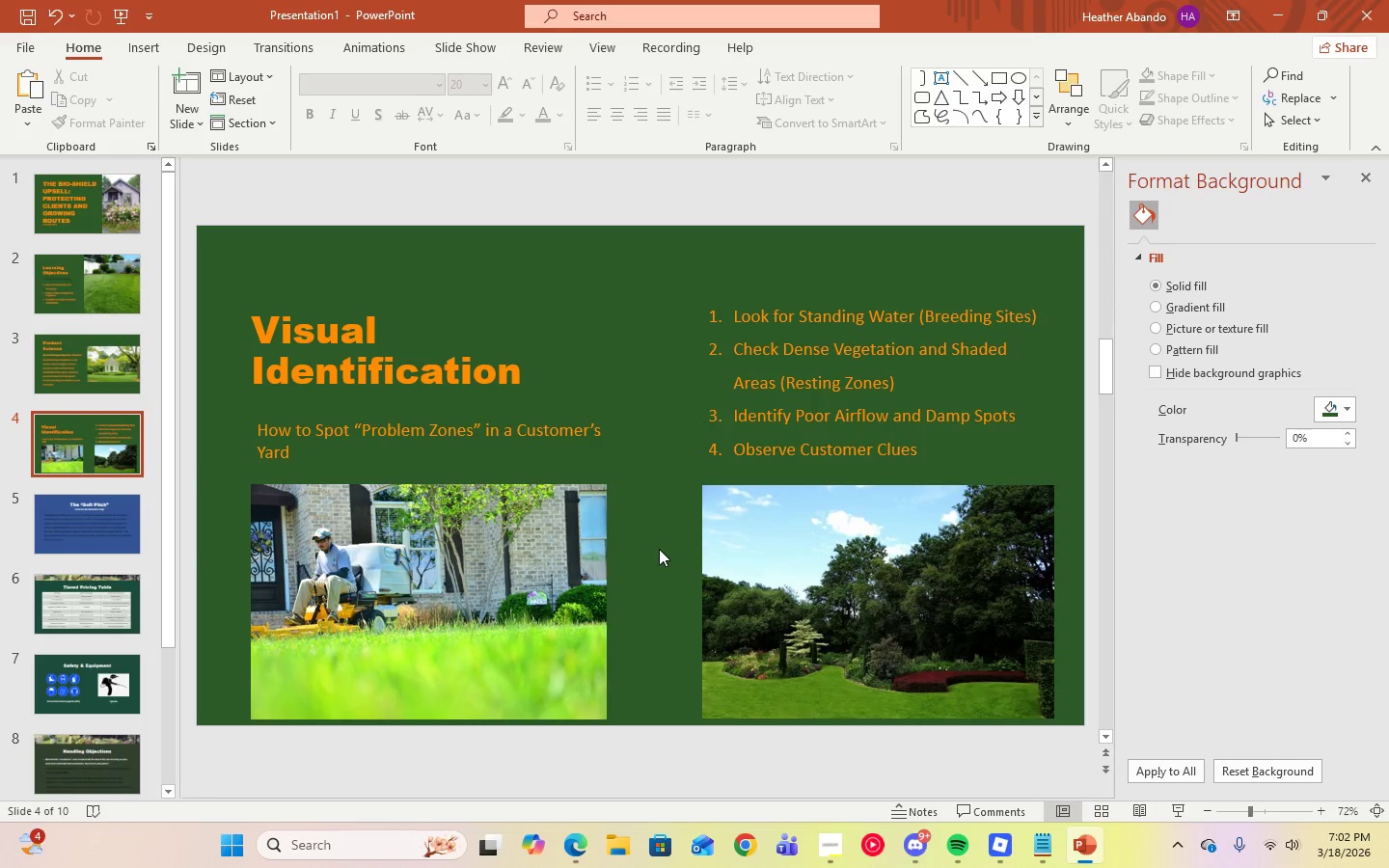 
left_click([890, 505])
 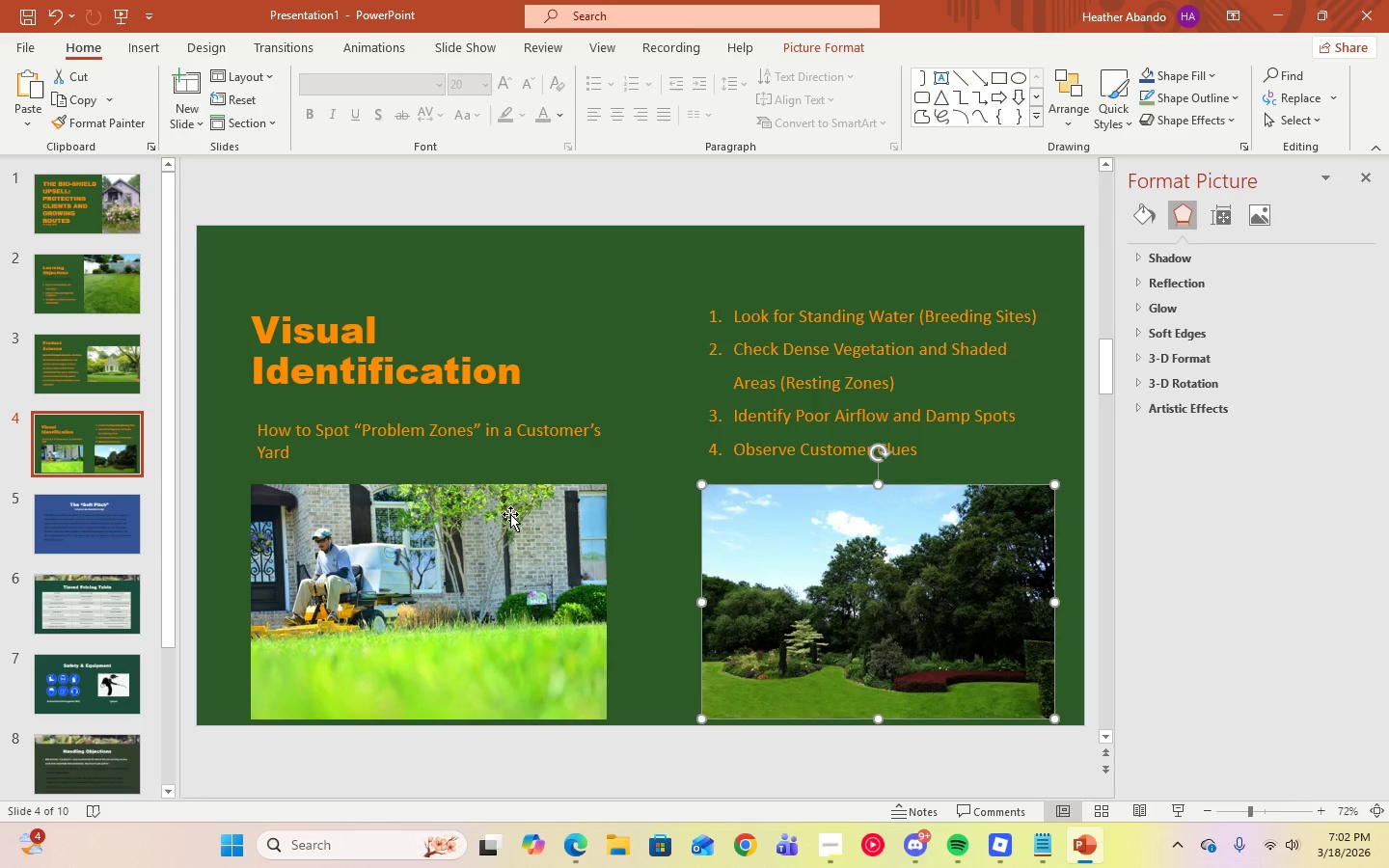 
left_click([511, 516])
 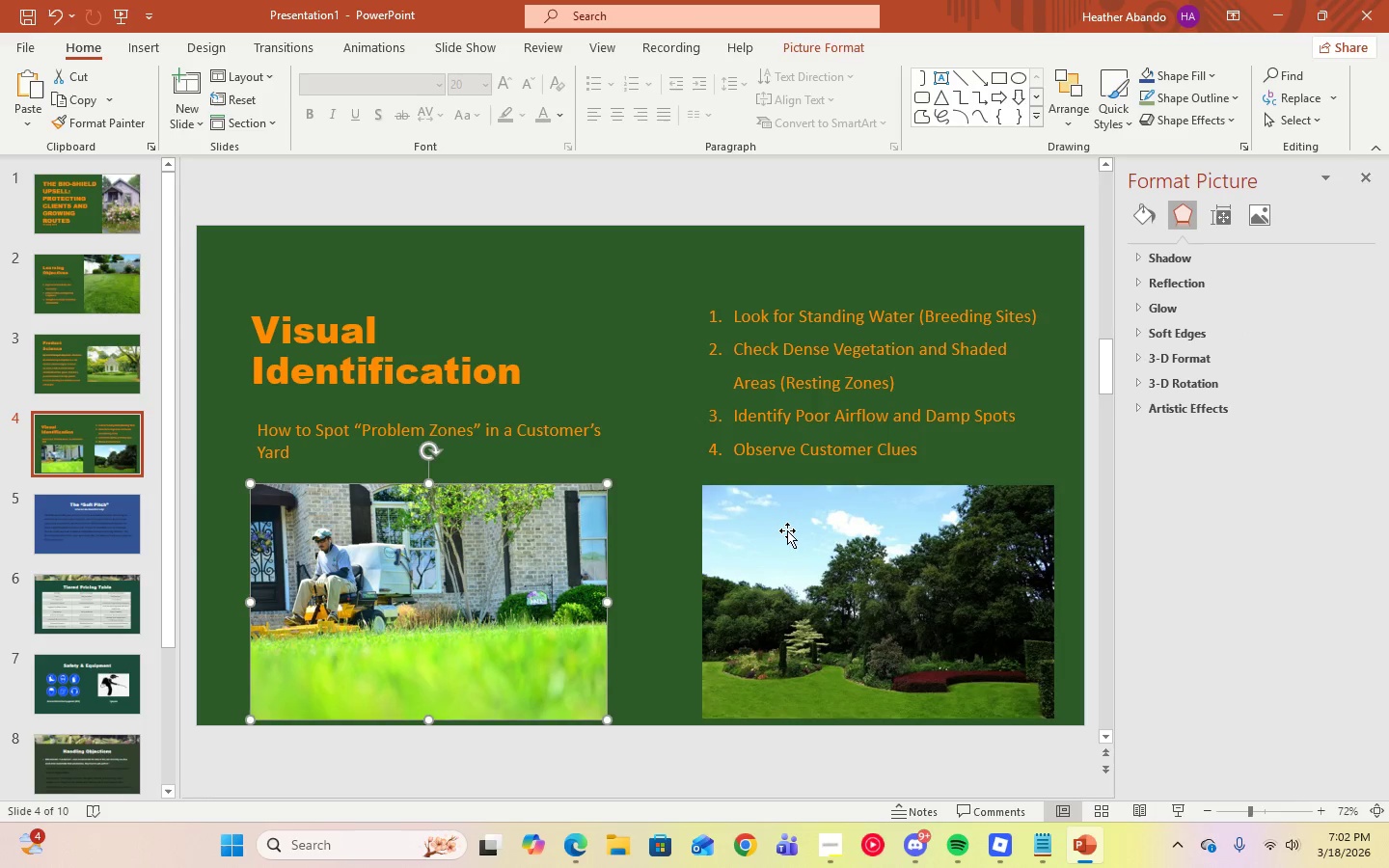 
left_click([787, 530])
 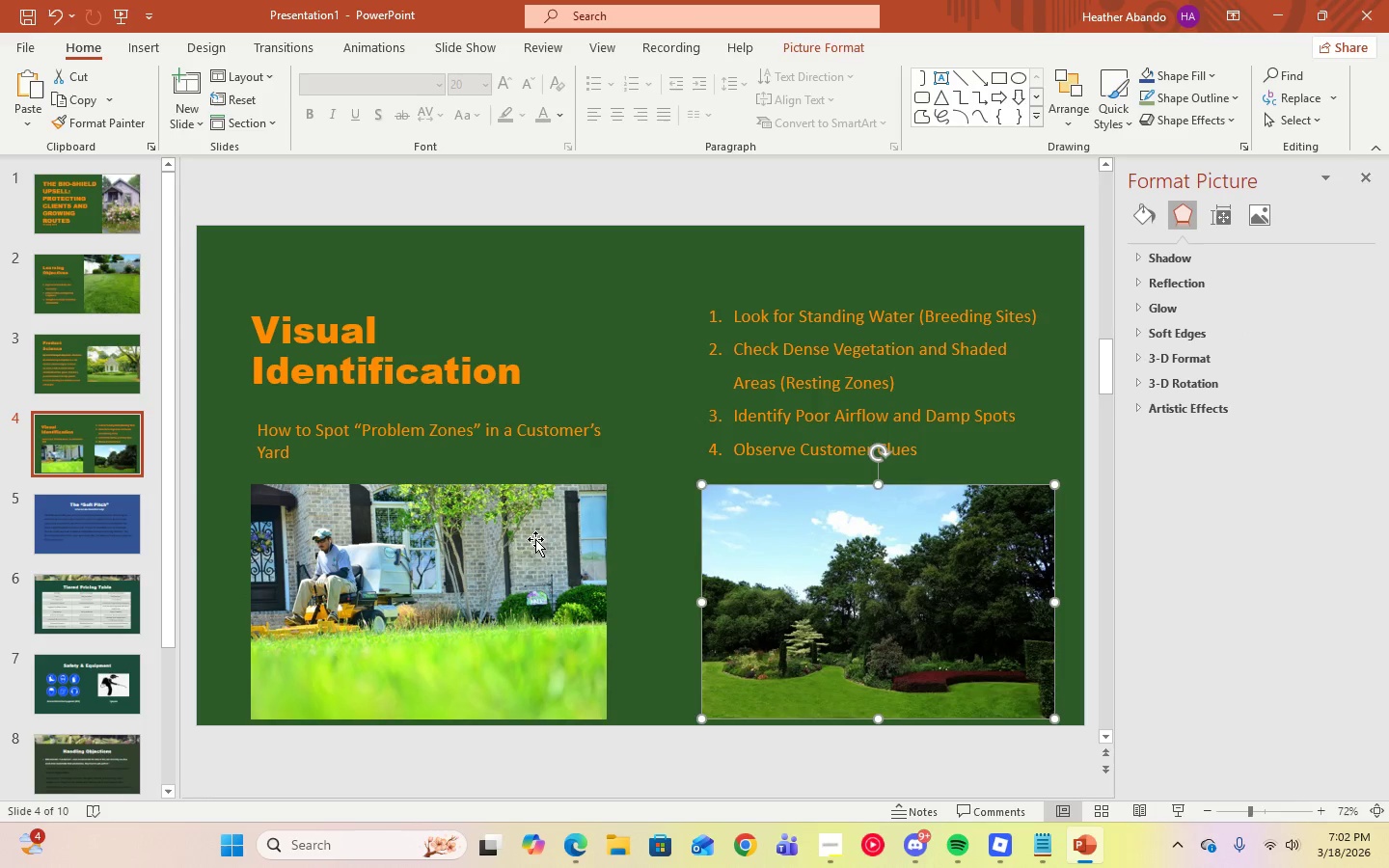 
left_click([533, 539])
 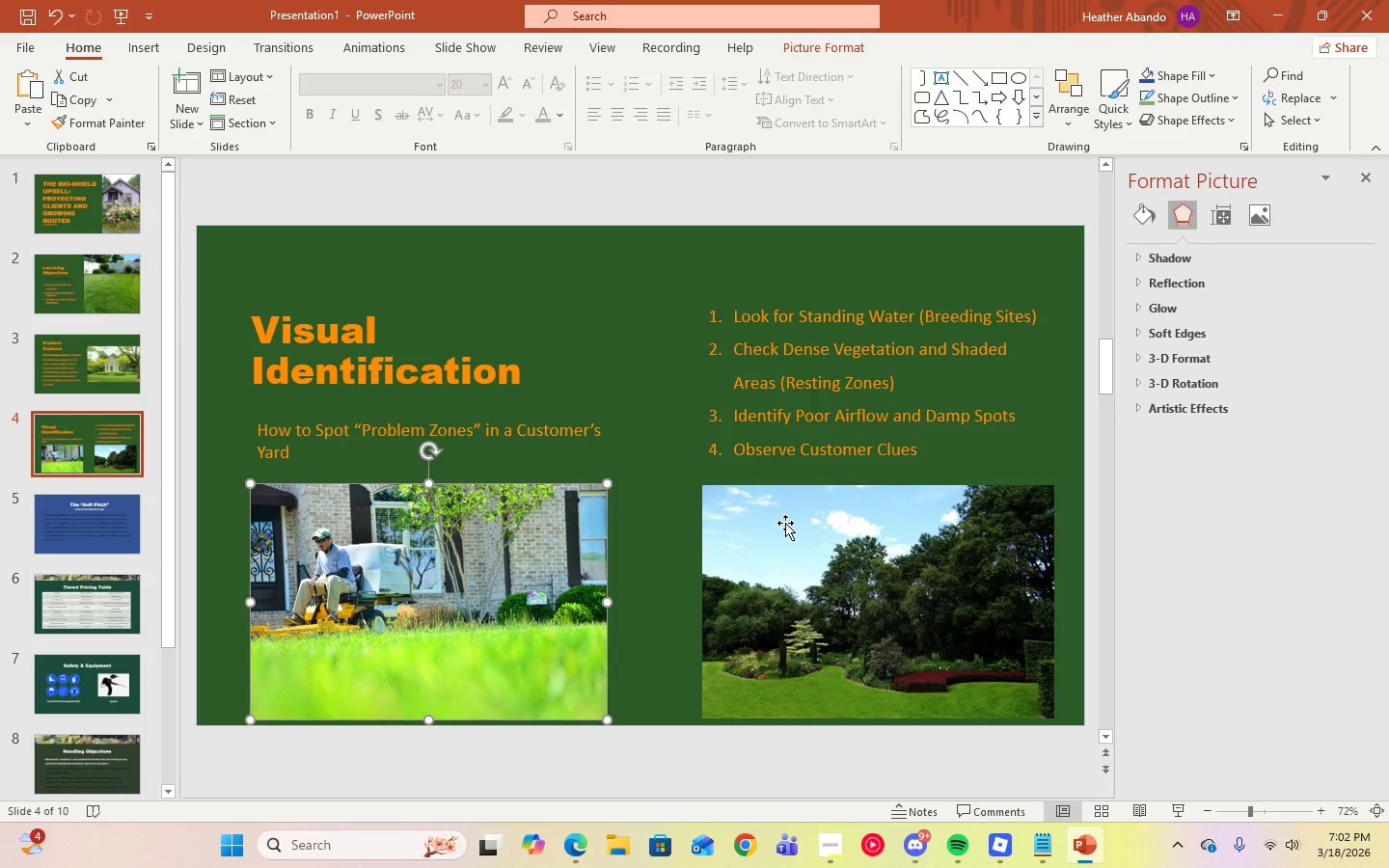 
left_click([785, 523])
 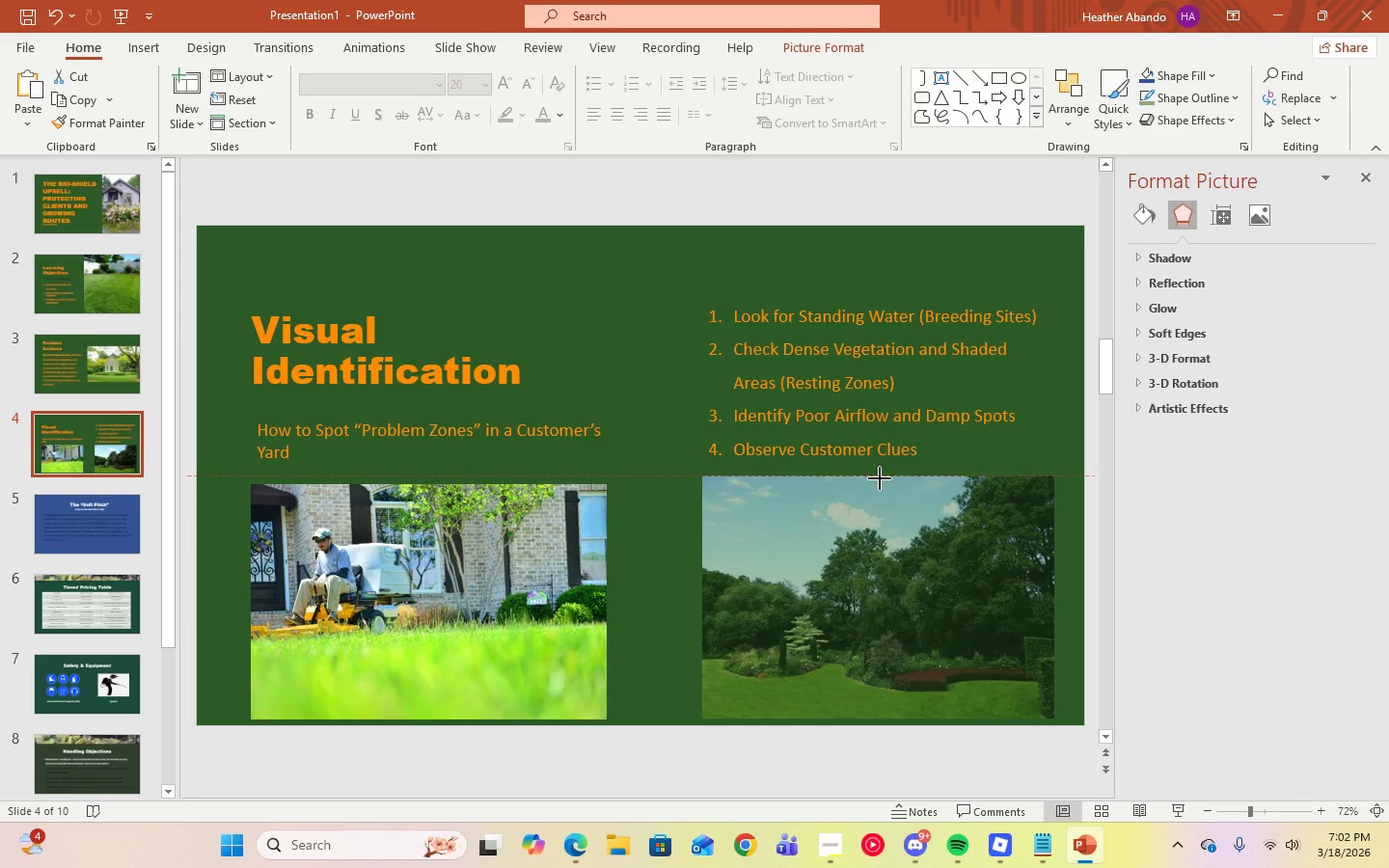 
left_click([525, 495])
 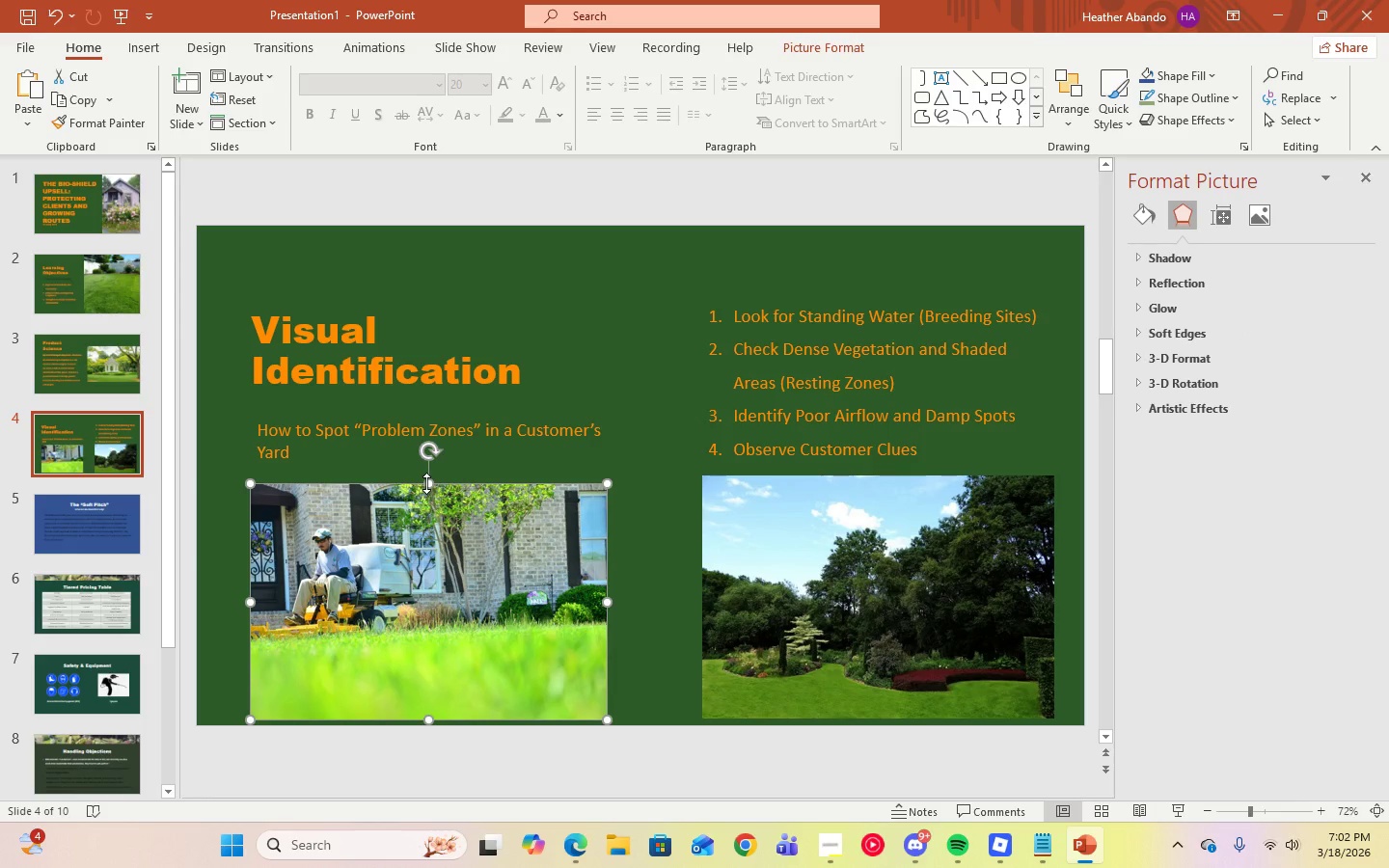 
left_click_drag(start_coordinate=[427, 483], to_coordinate=[429, 475])
 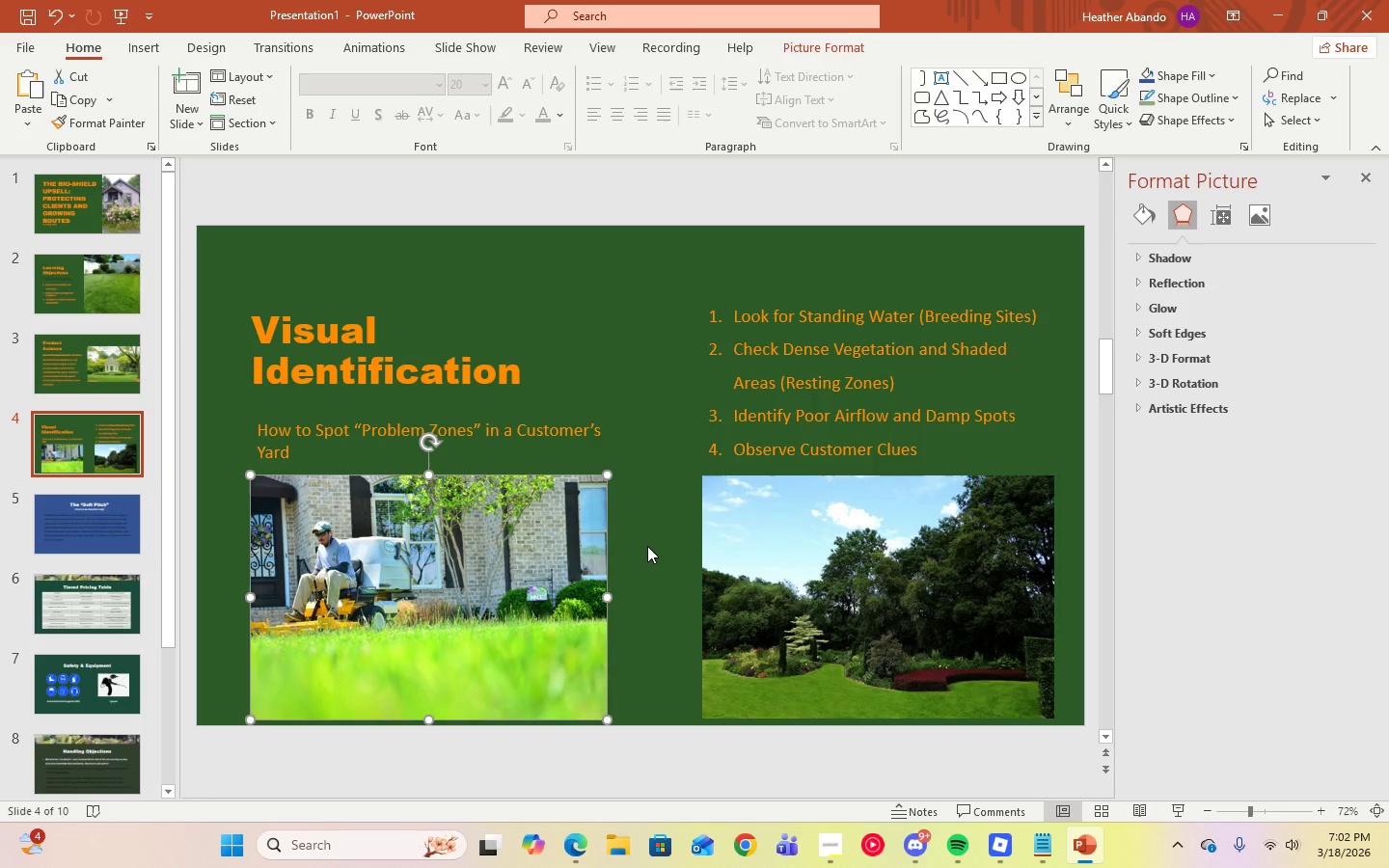 
left_click([647, 546])
 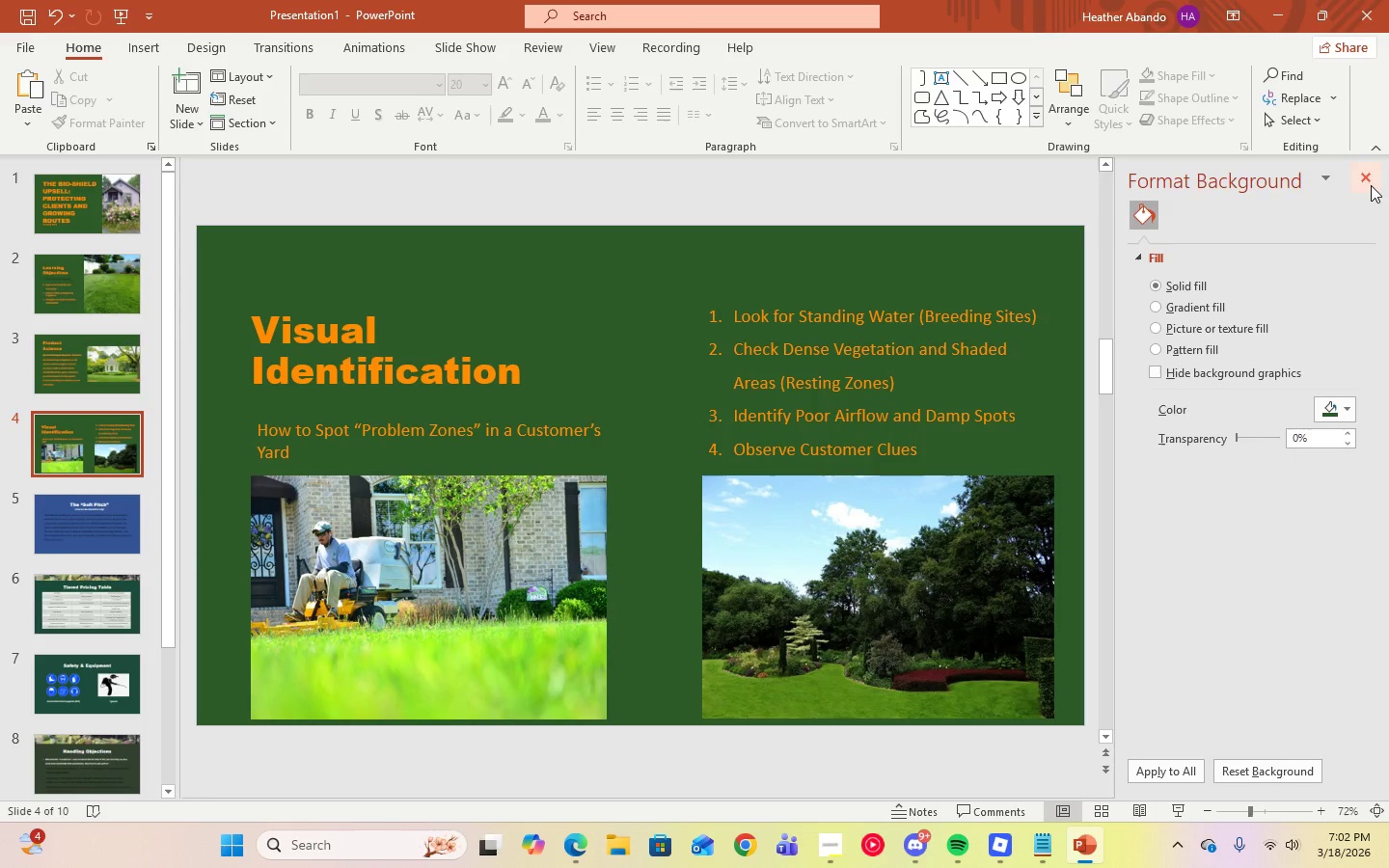 
left_click([119, 532])
 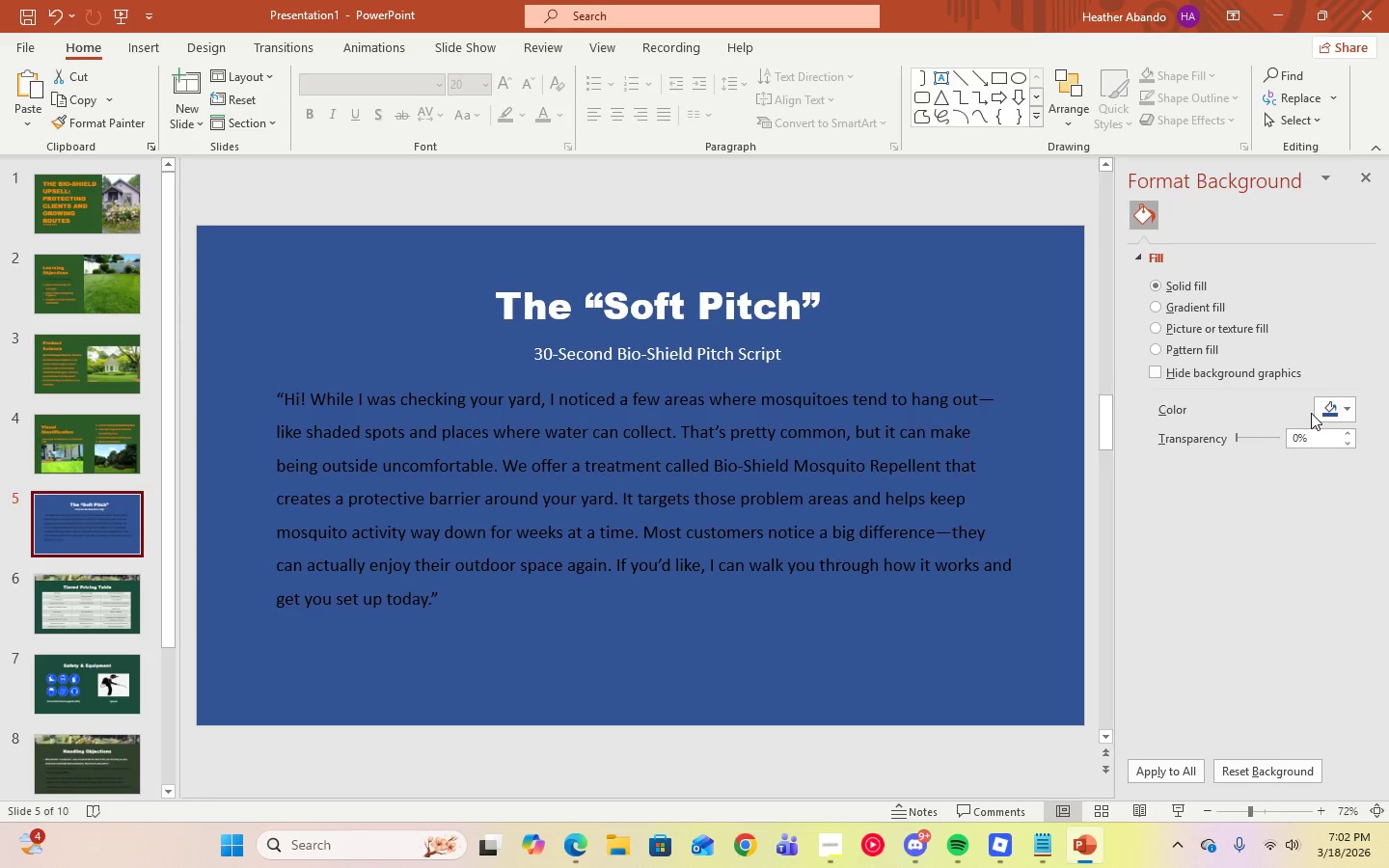 
left_click([1330, 419])
 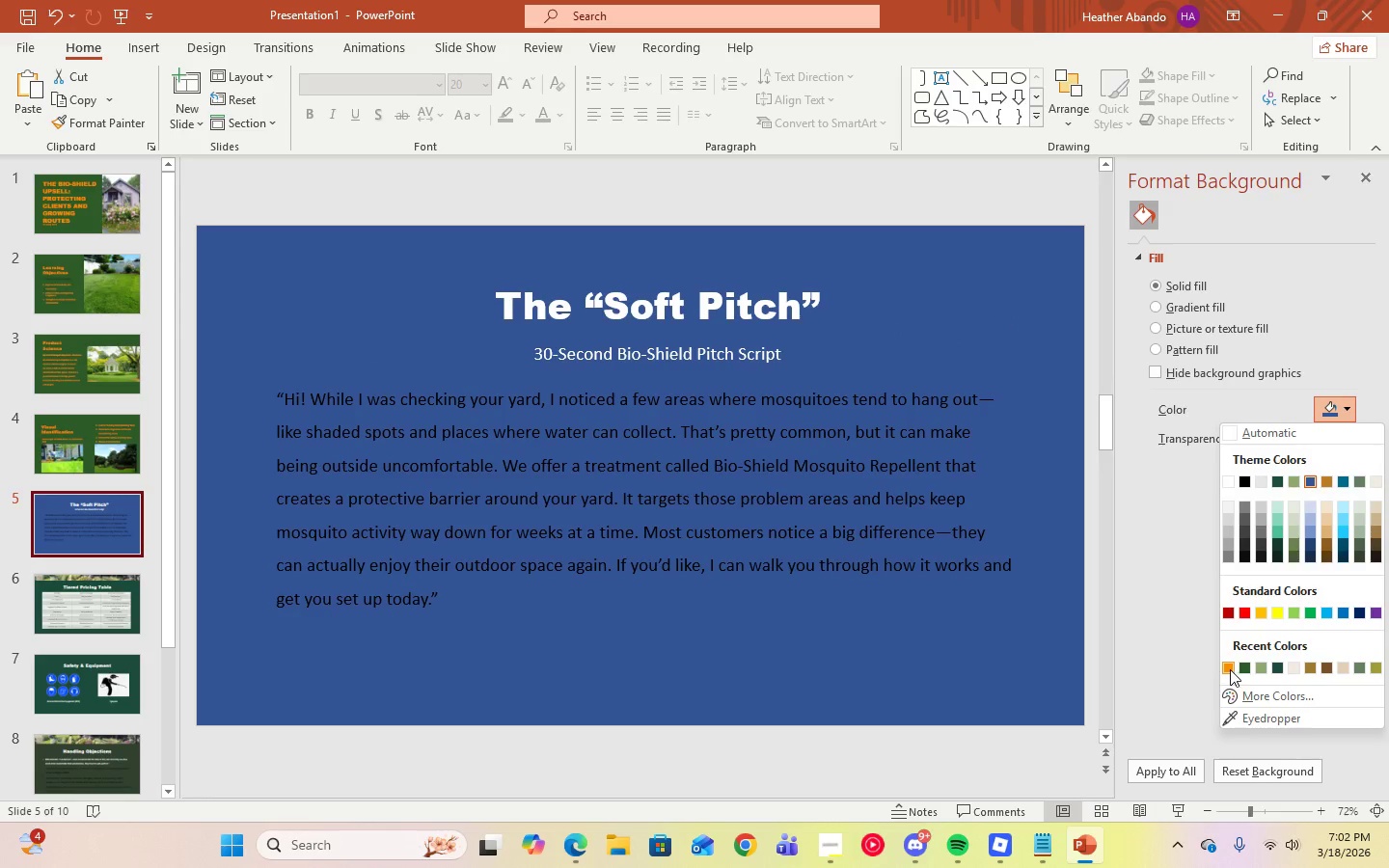 
left_click([1227, 669])
 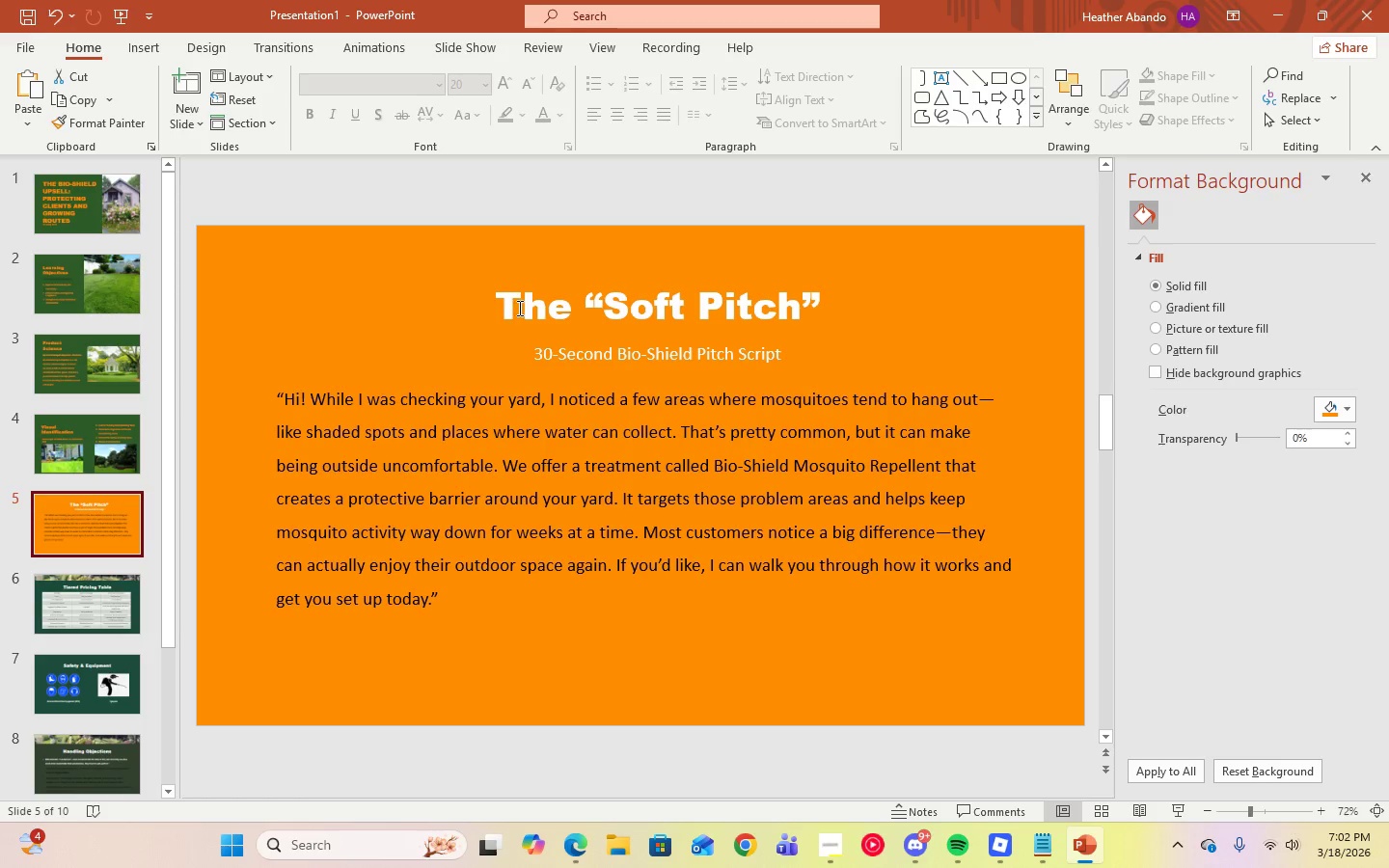 
left_click([500, 304])
 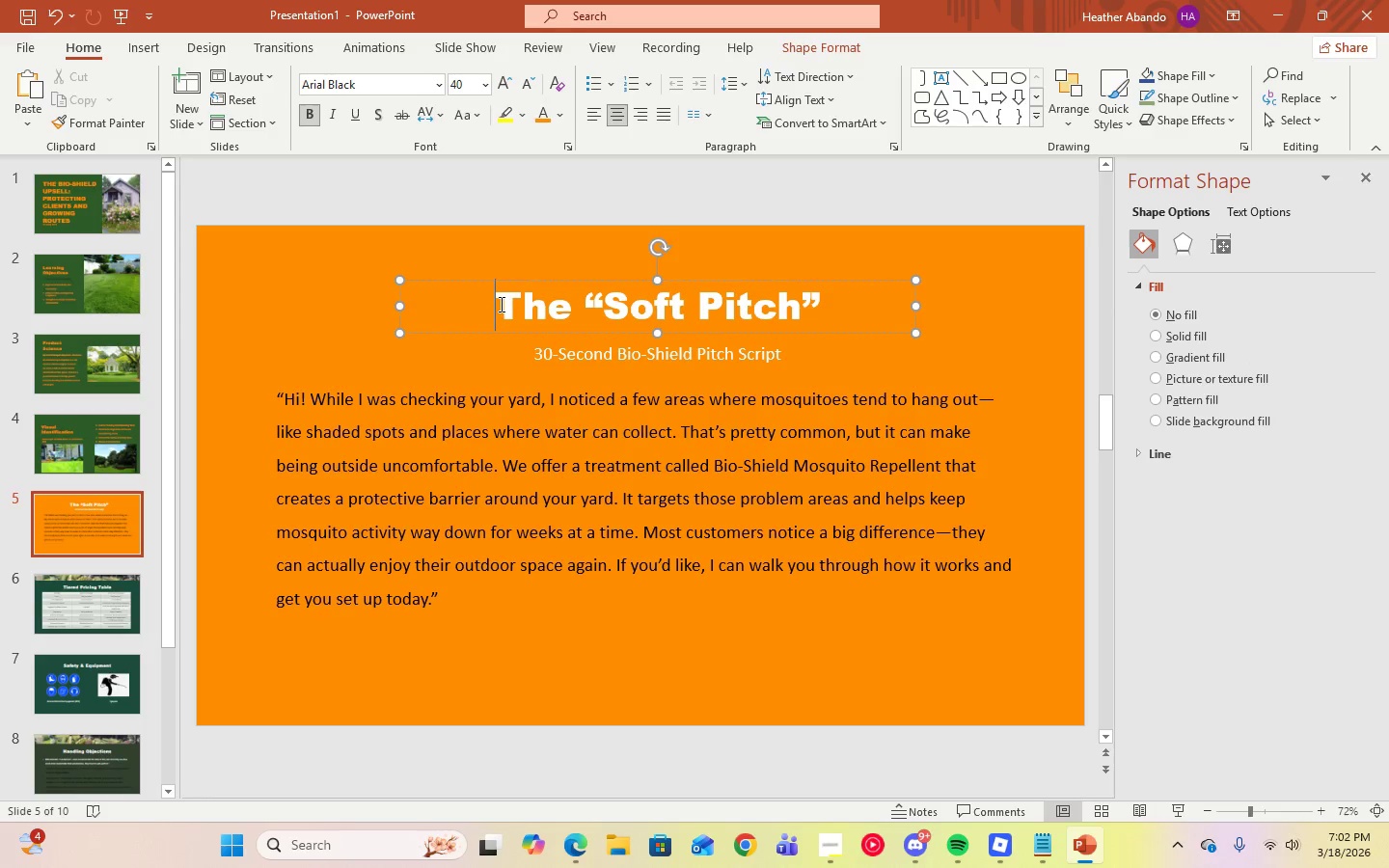 
left_click_drag(start_coordinate=[500, 304], to_coordinate=[831, 299])
 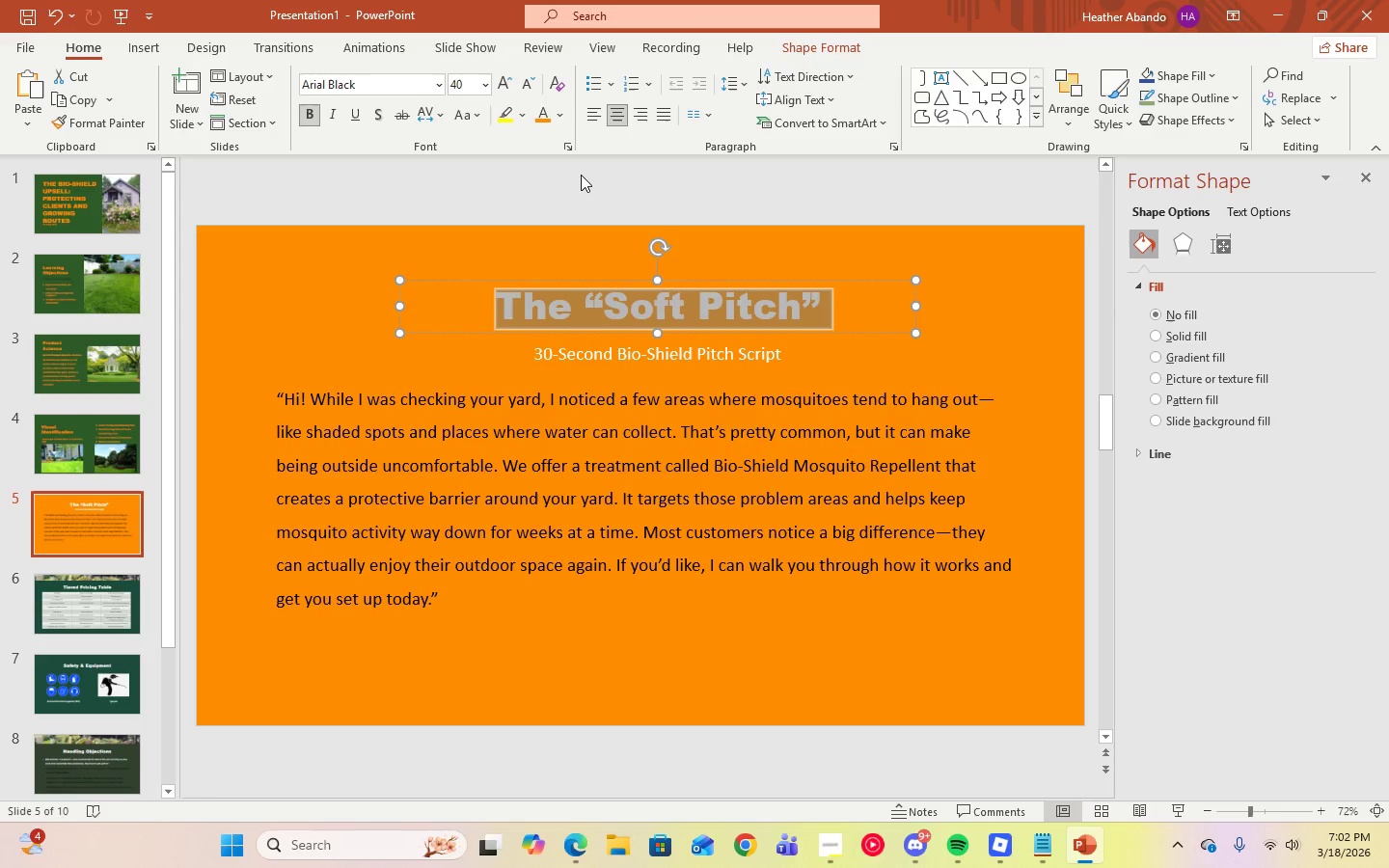 
left_click([558, 120])
 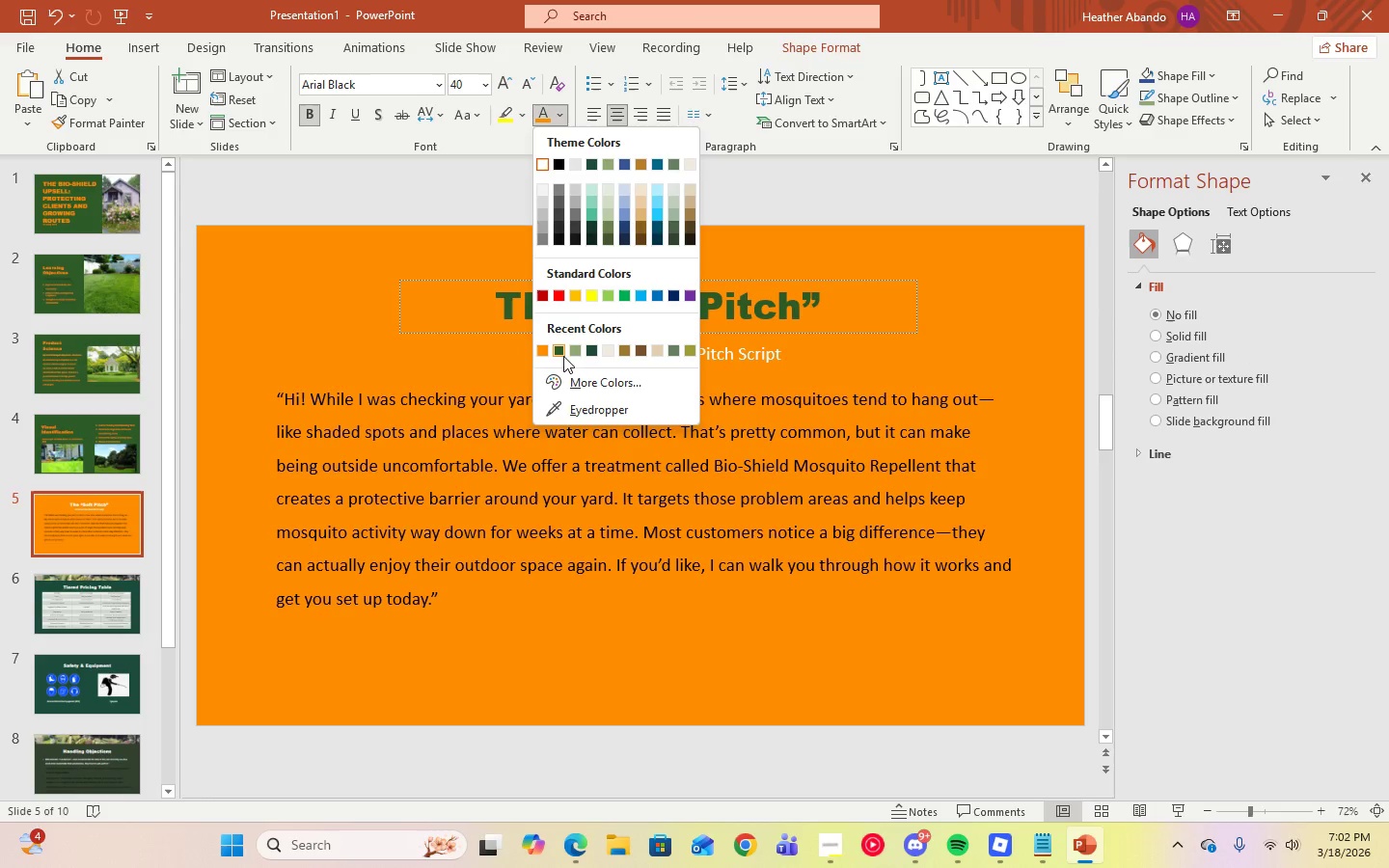 
left_click([554, 346])
 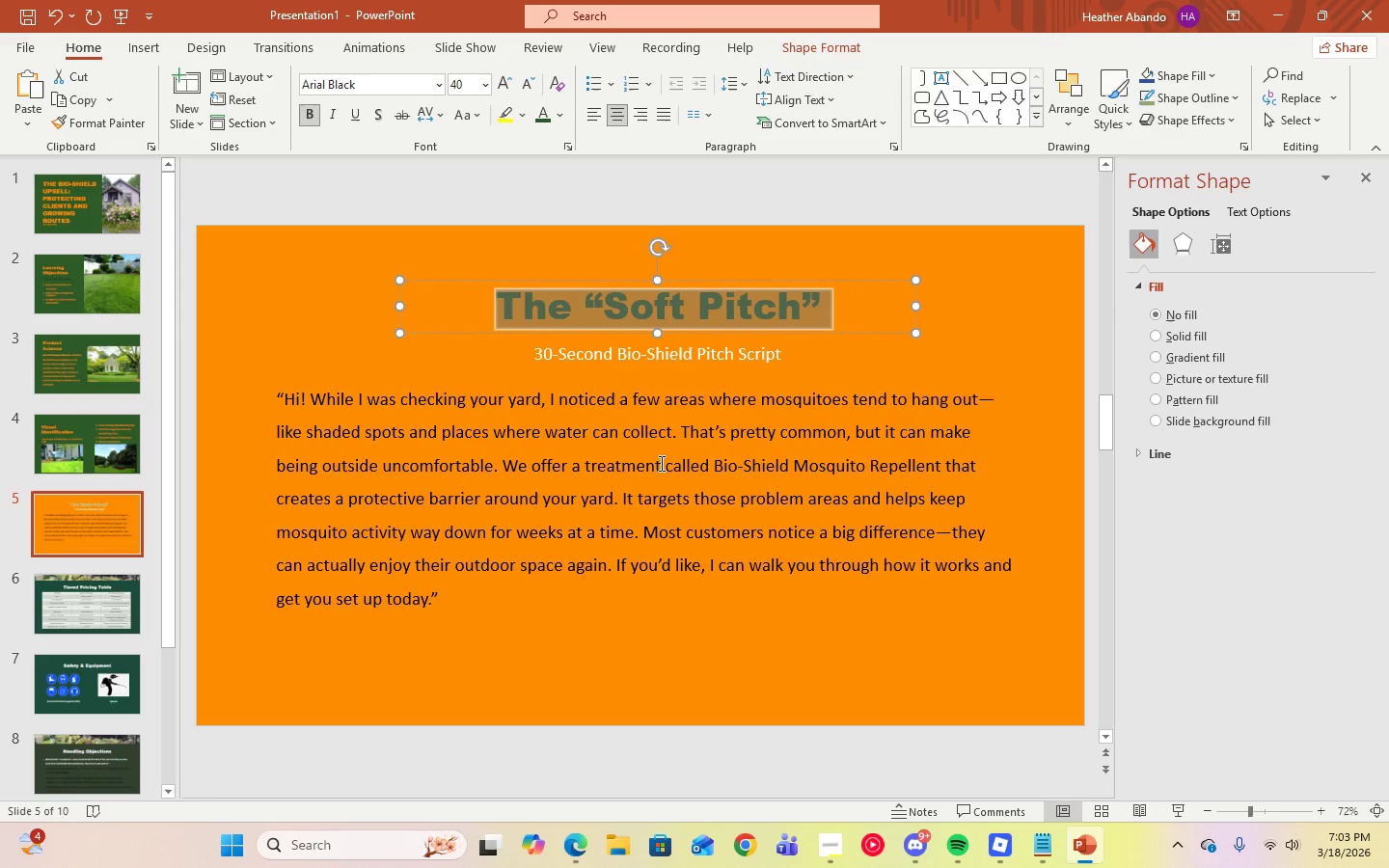 
left_click([660, 465])
 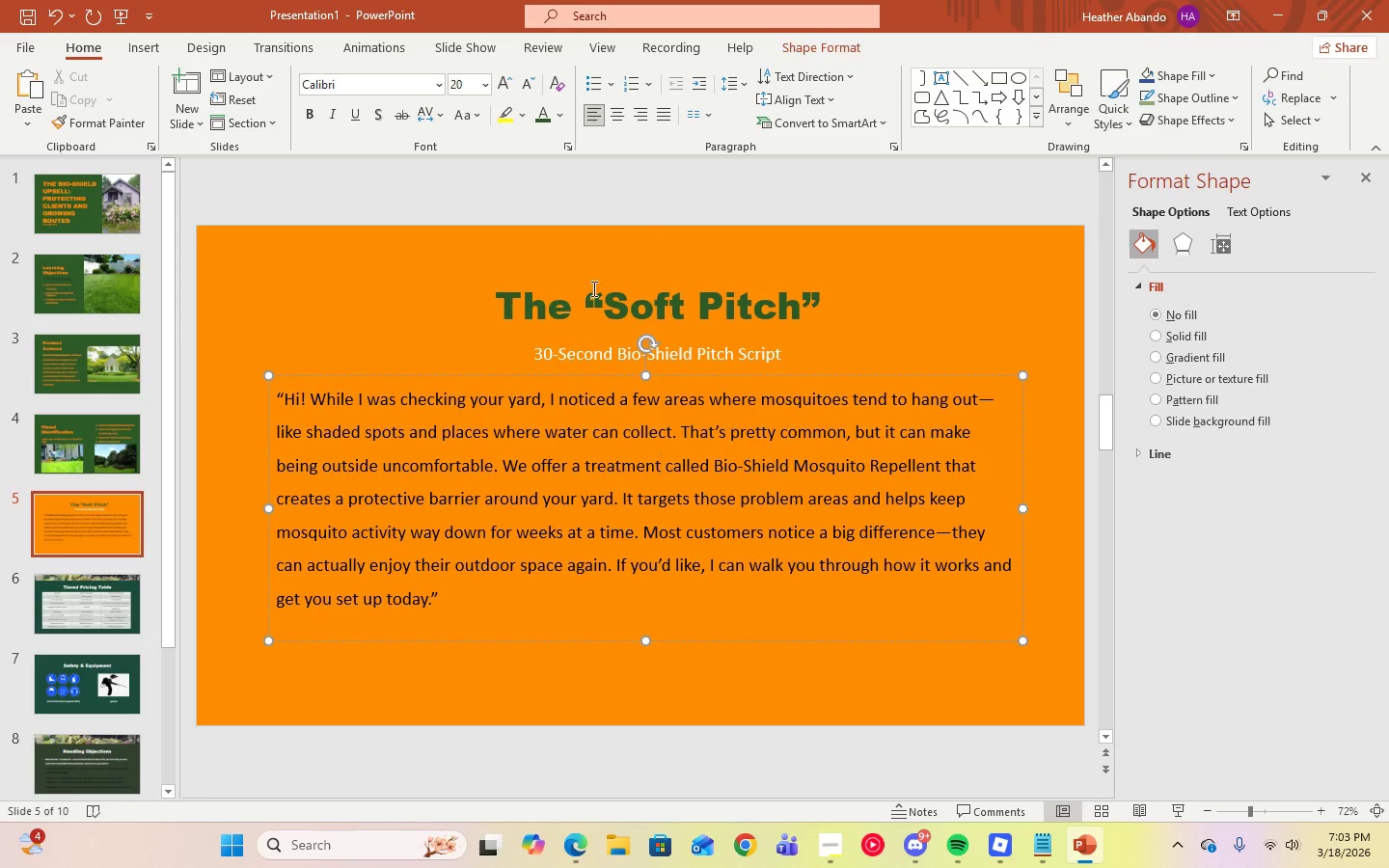 
left_click([584, 253])
 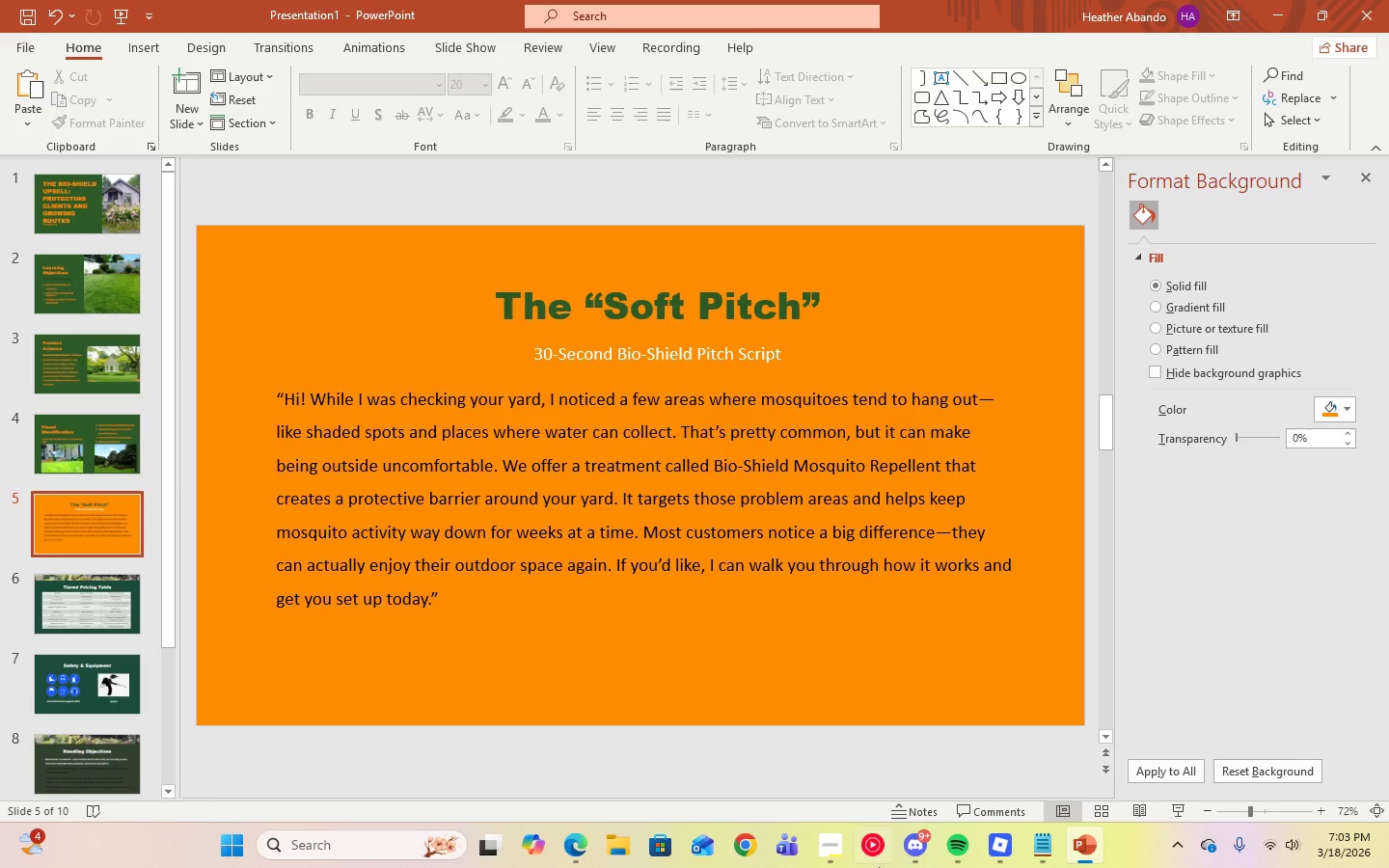 
left_click([836, 850])